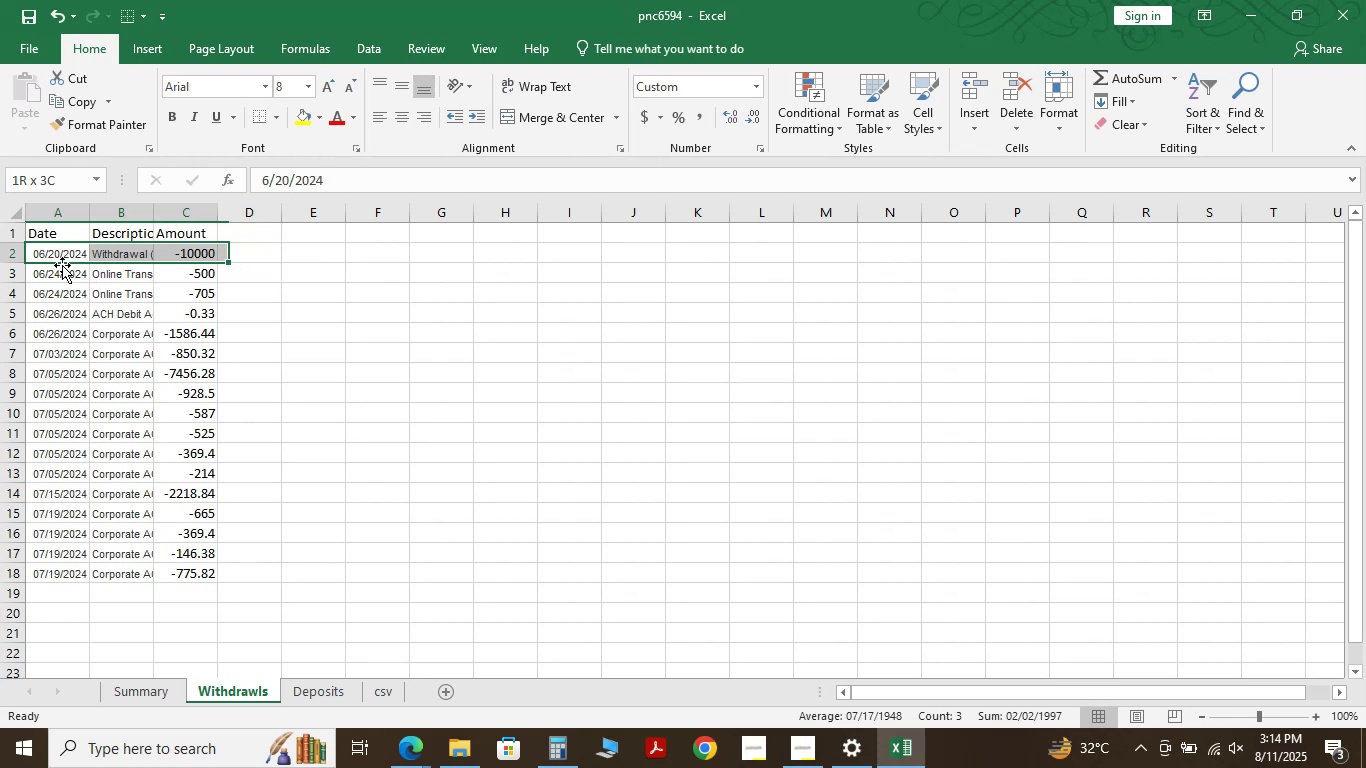 
key(Control+Shift+ArrowDown)
 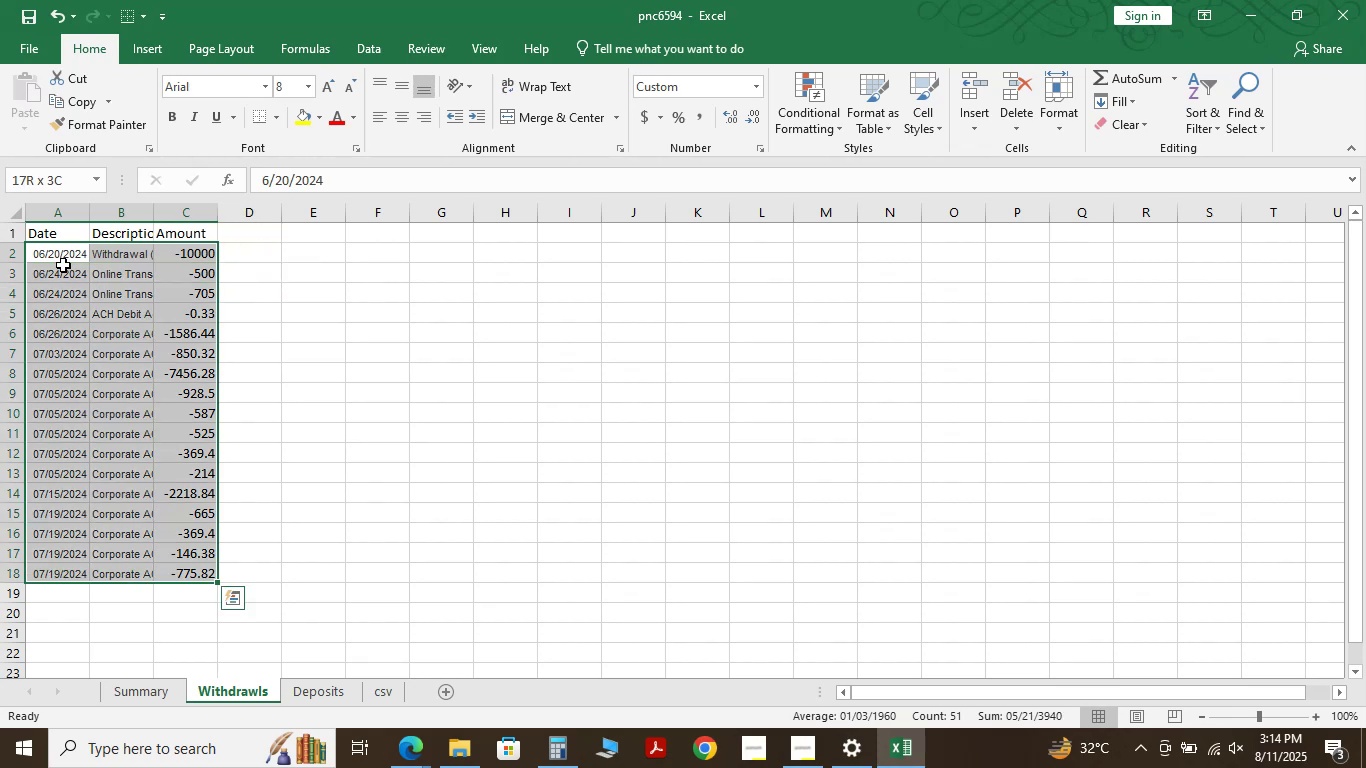 
key(Control+C)
 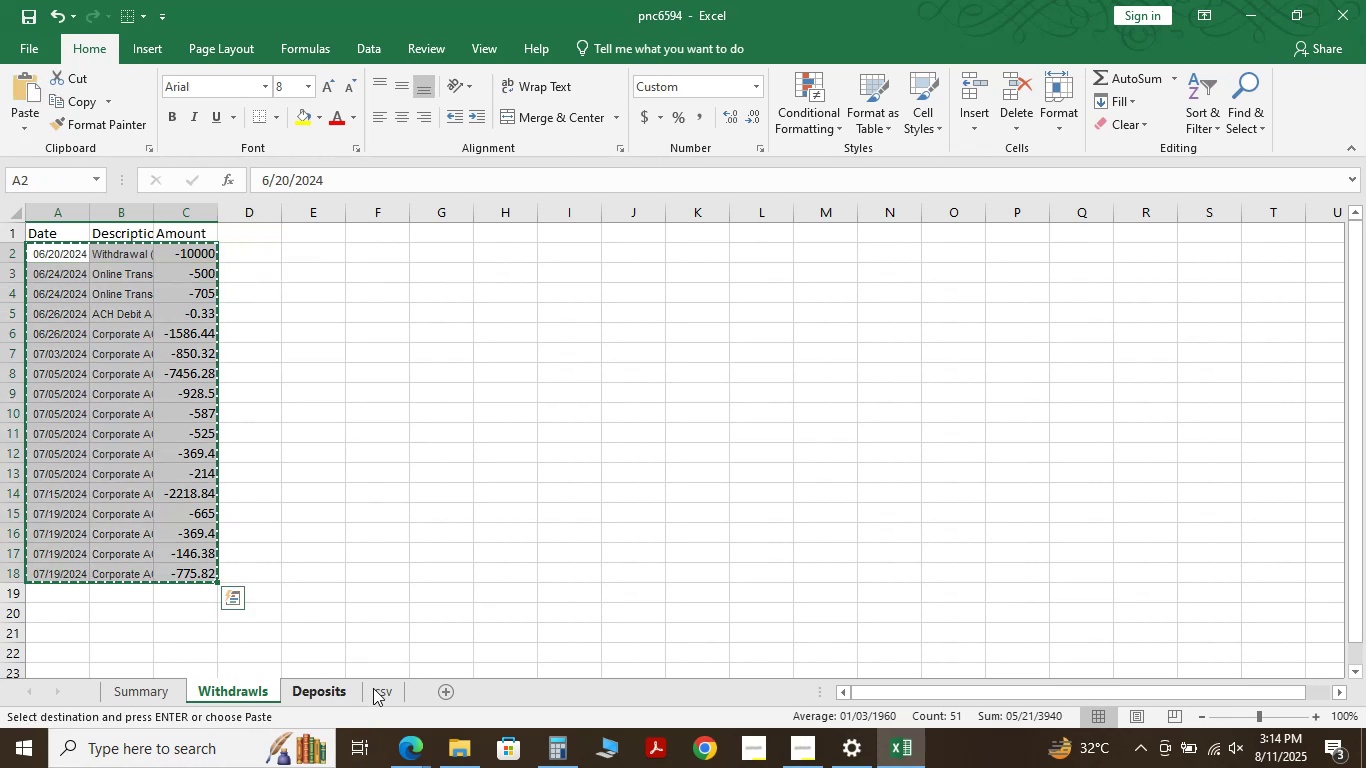 
left_click([378, 687])
 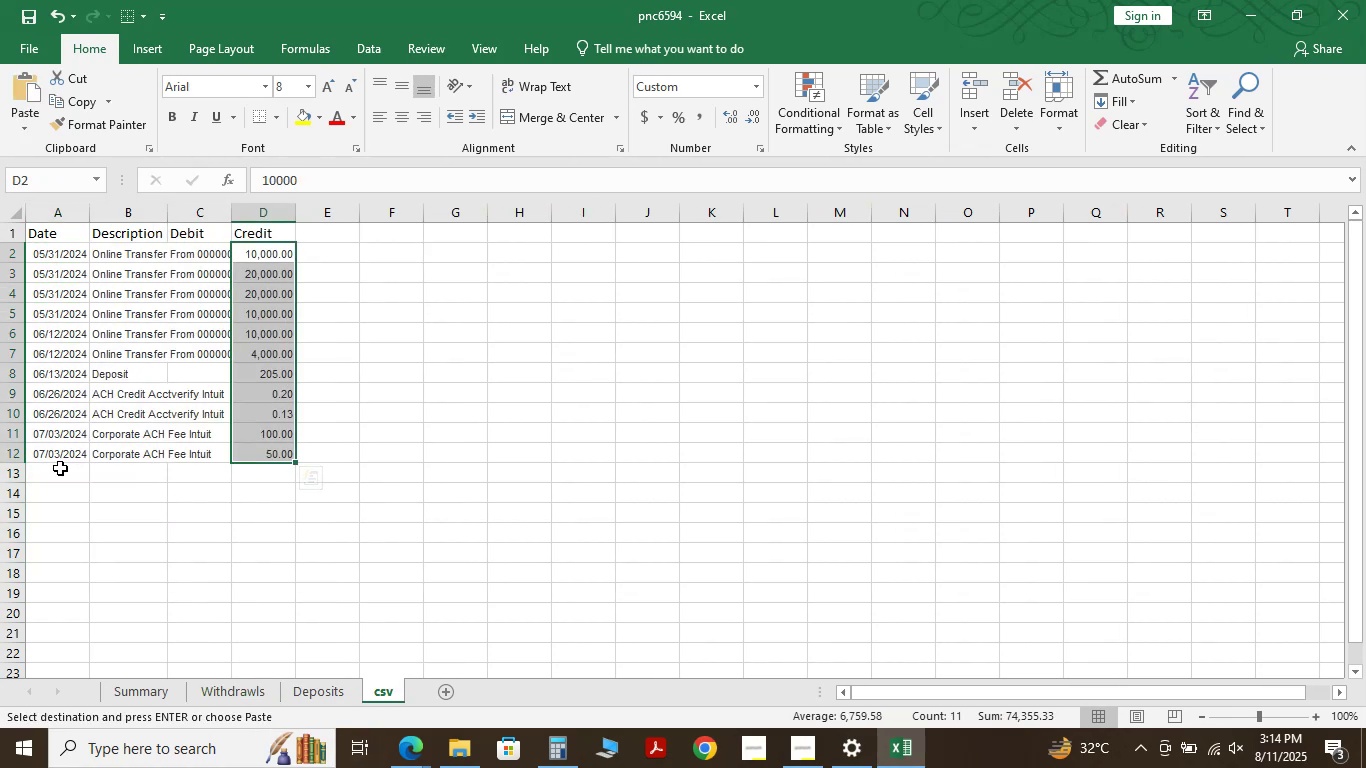 
left_click([54, 472])
 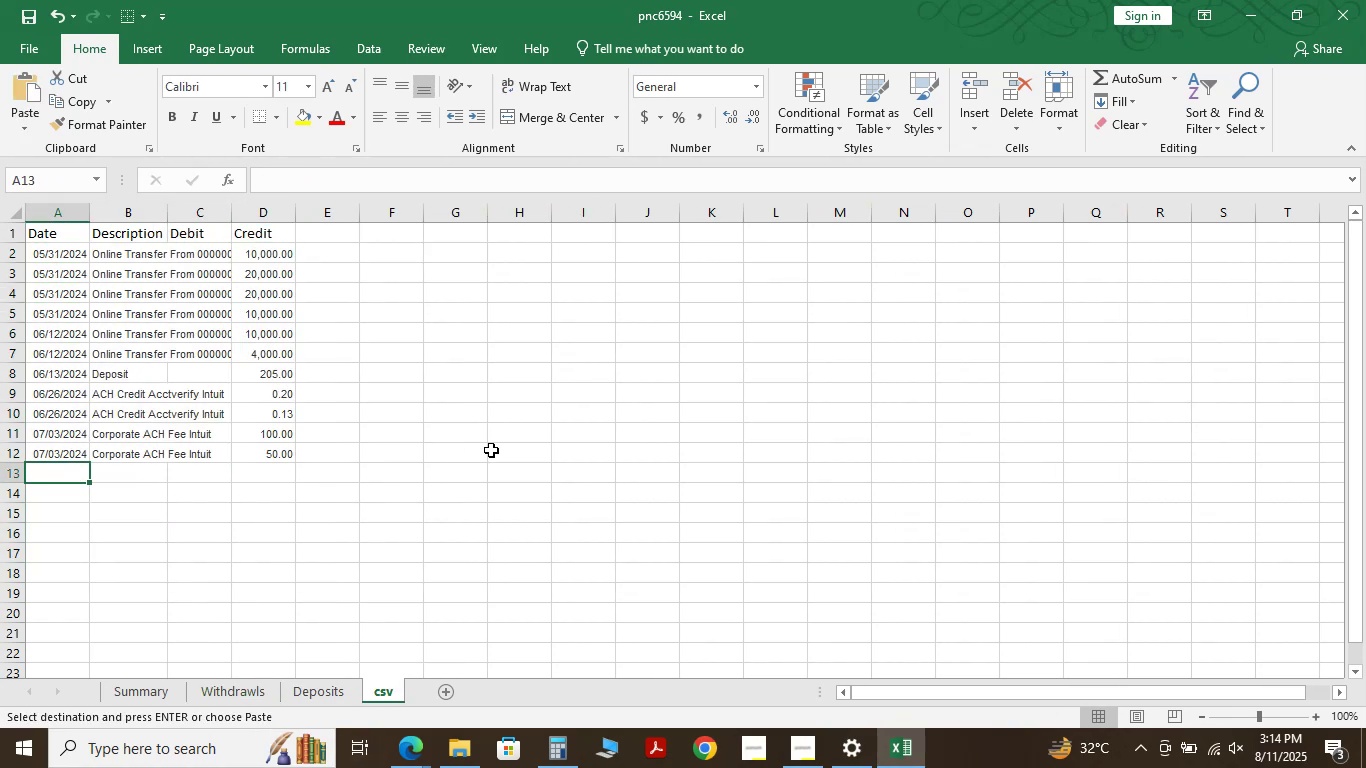 
key(Control+V)
 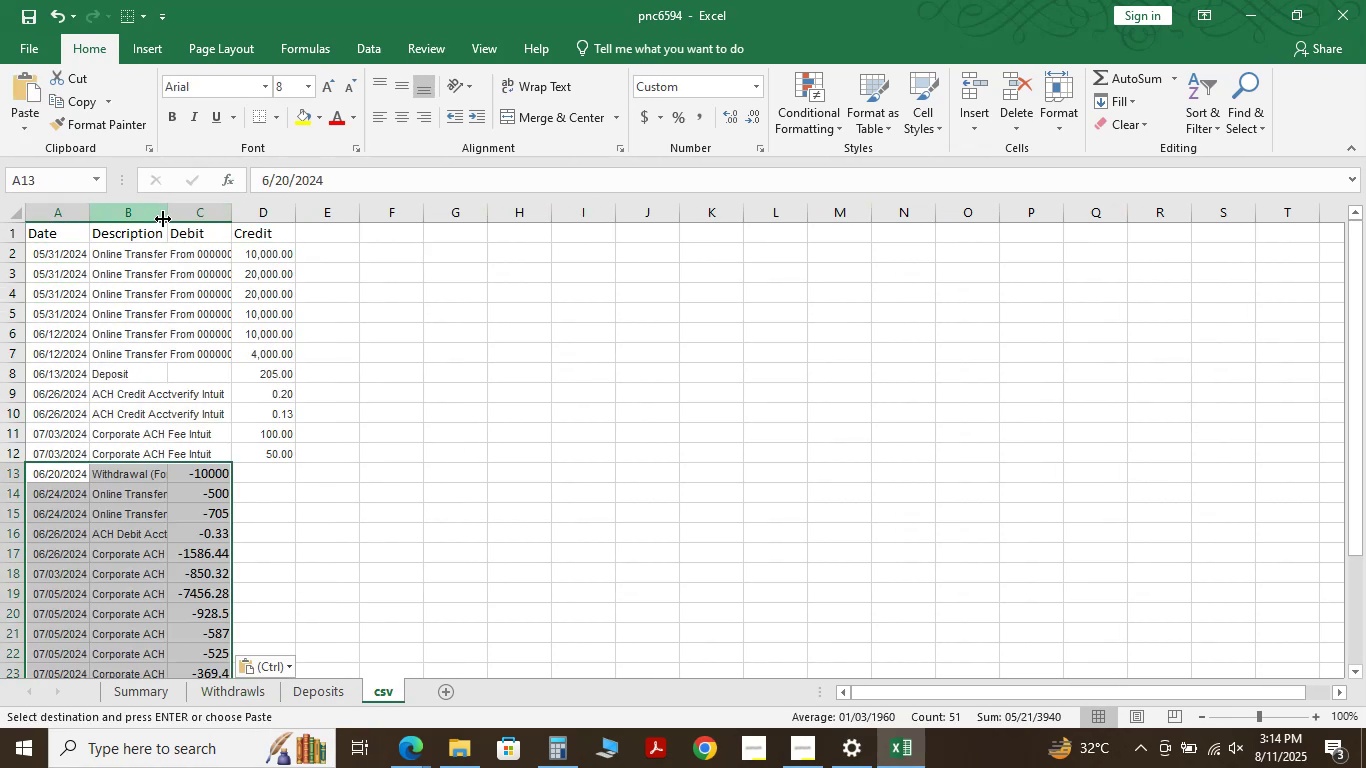 
double_click([163, 217])
 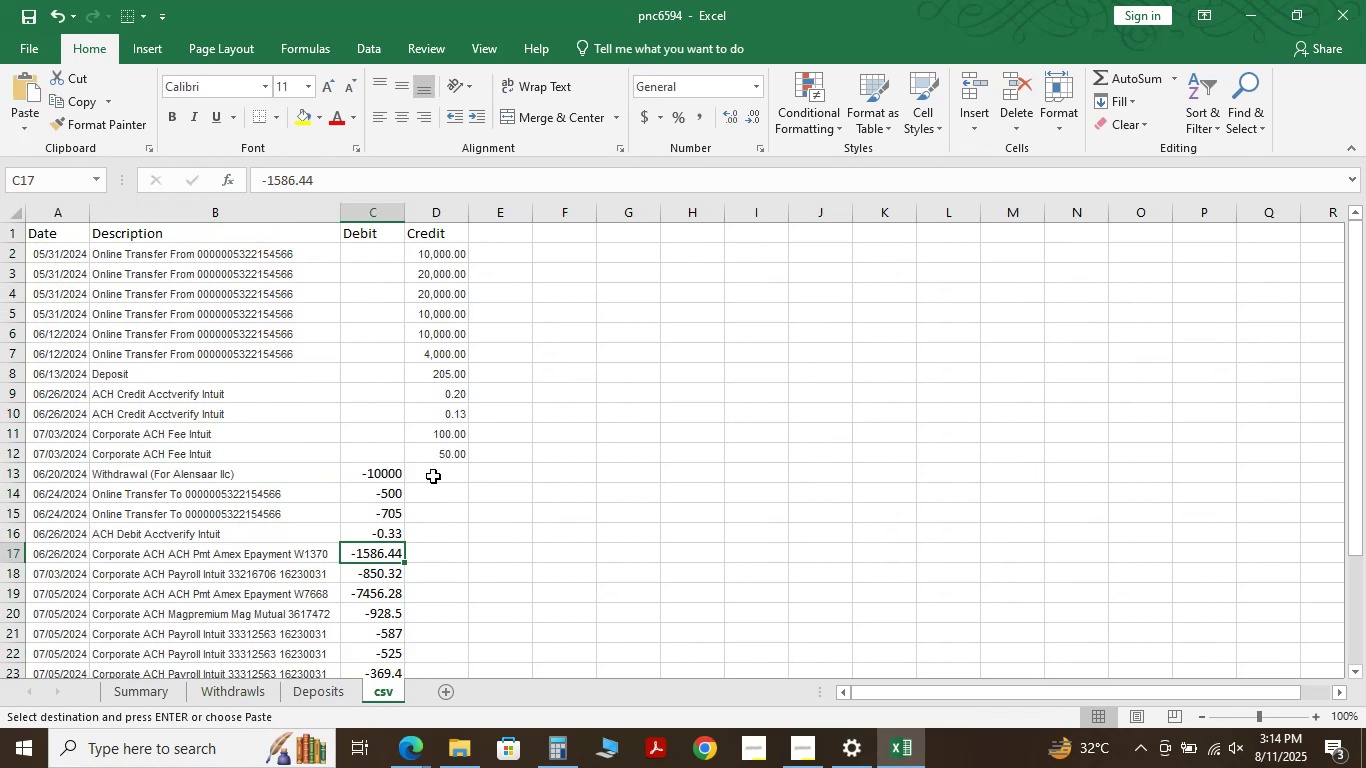 
left_click([378, 472])
 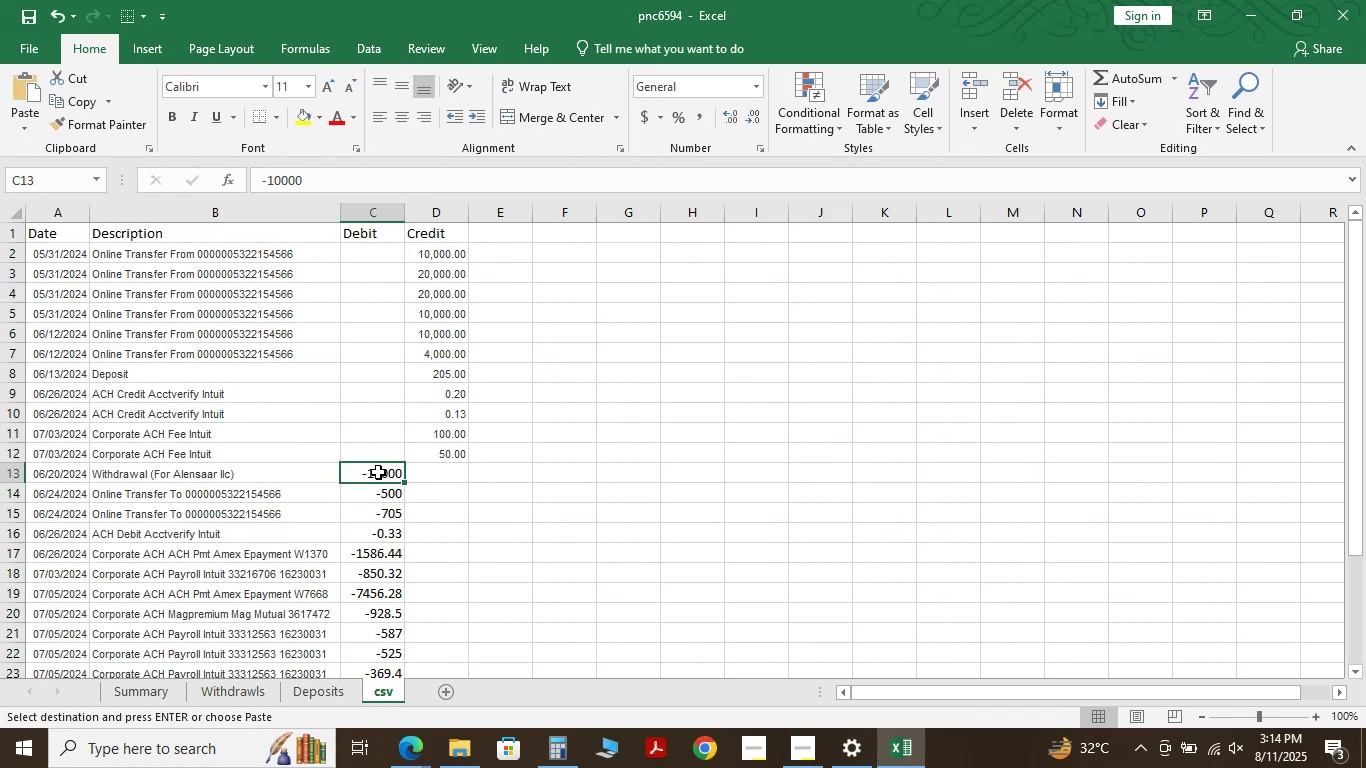 
key(Control+Shift+ArrowDown)
 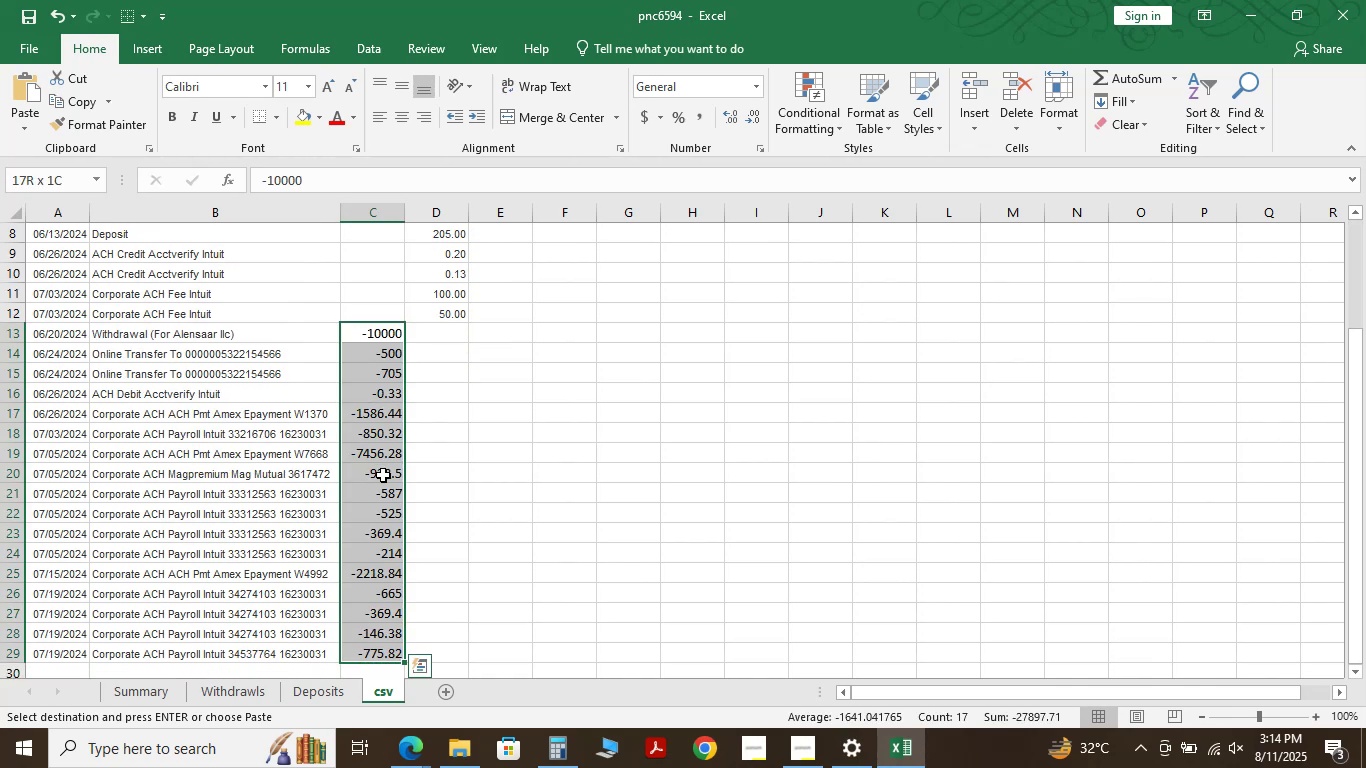 
key(Control+F)
 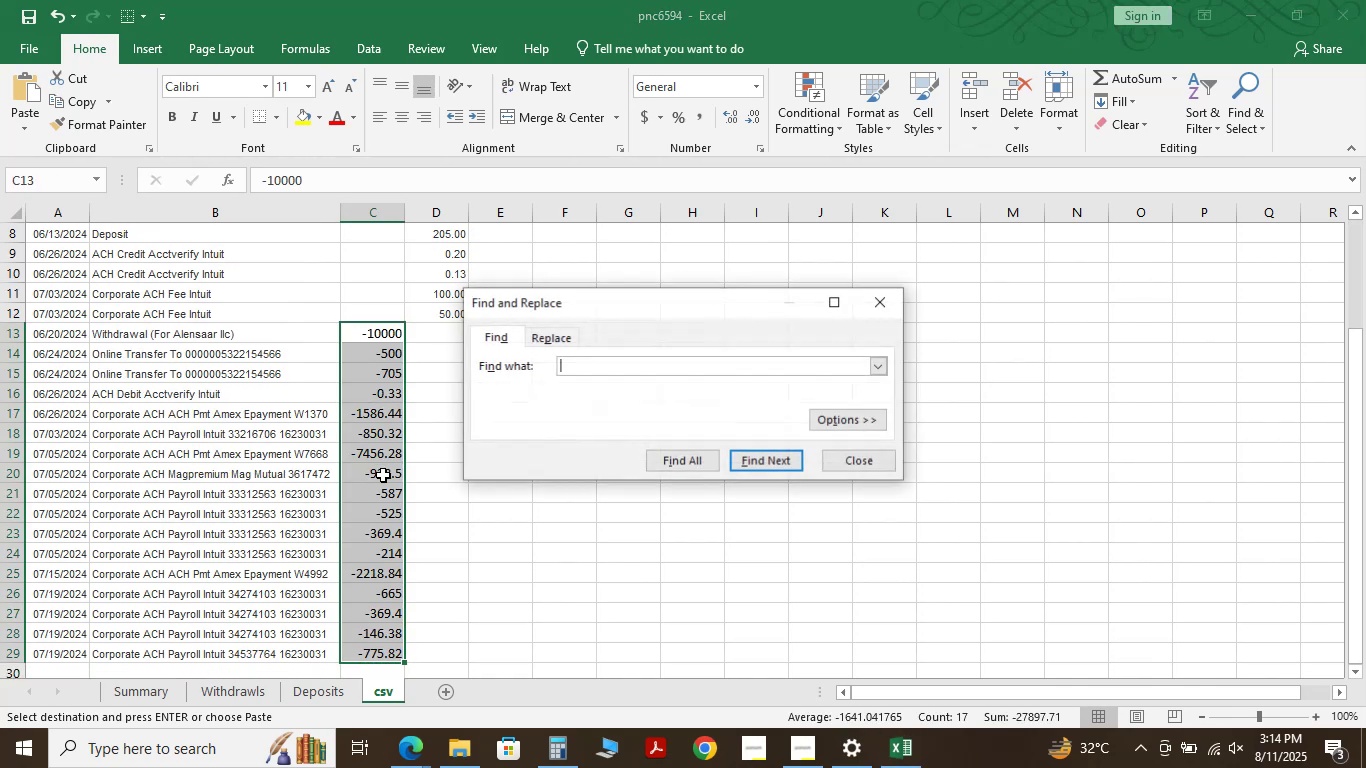 
key(Minus)
 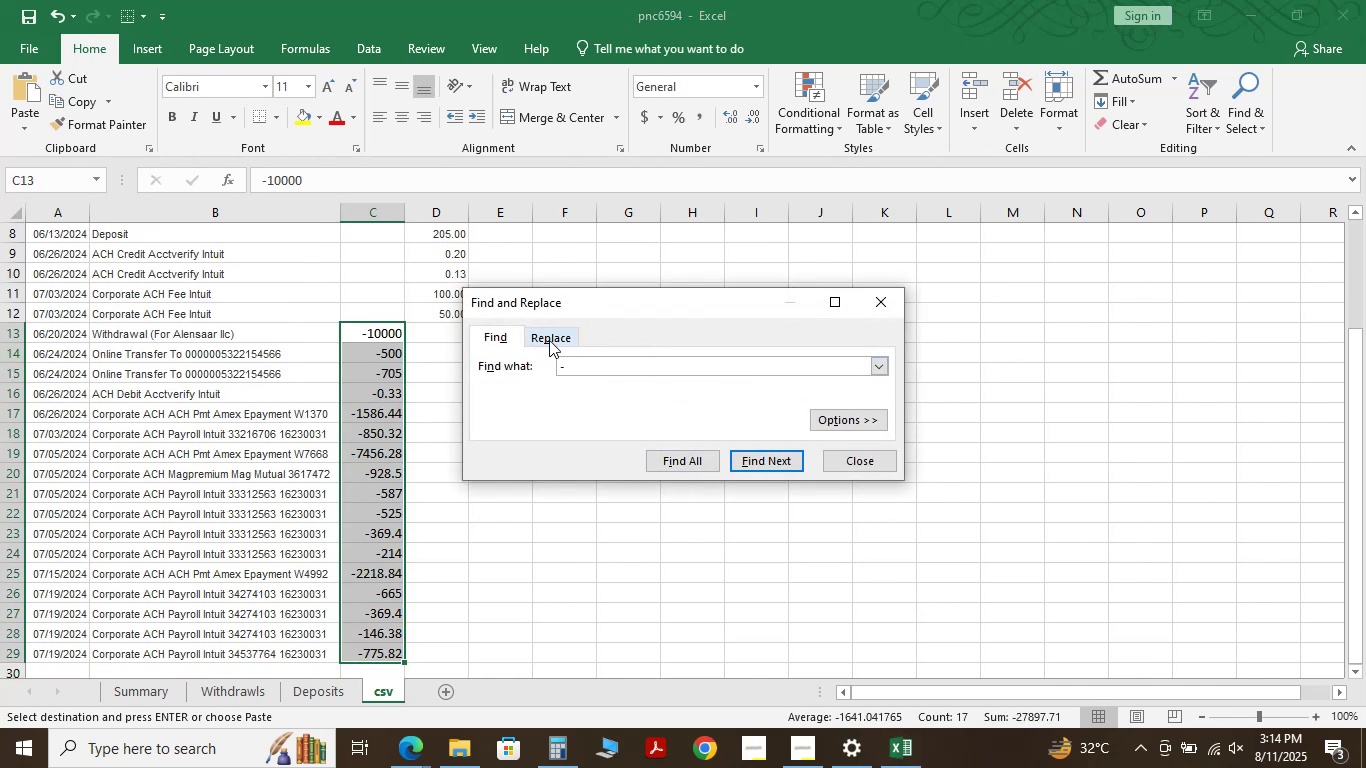 
wait(11.78)
 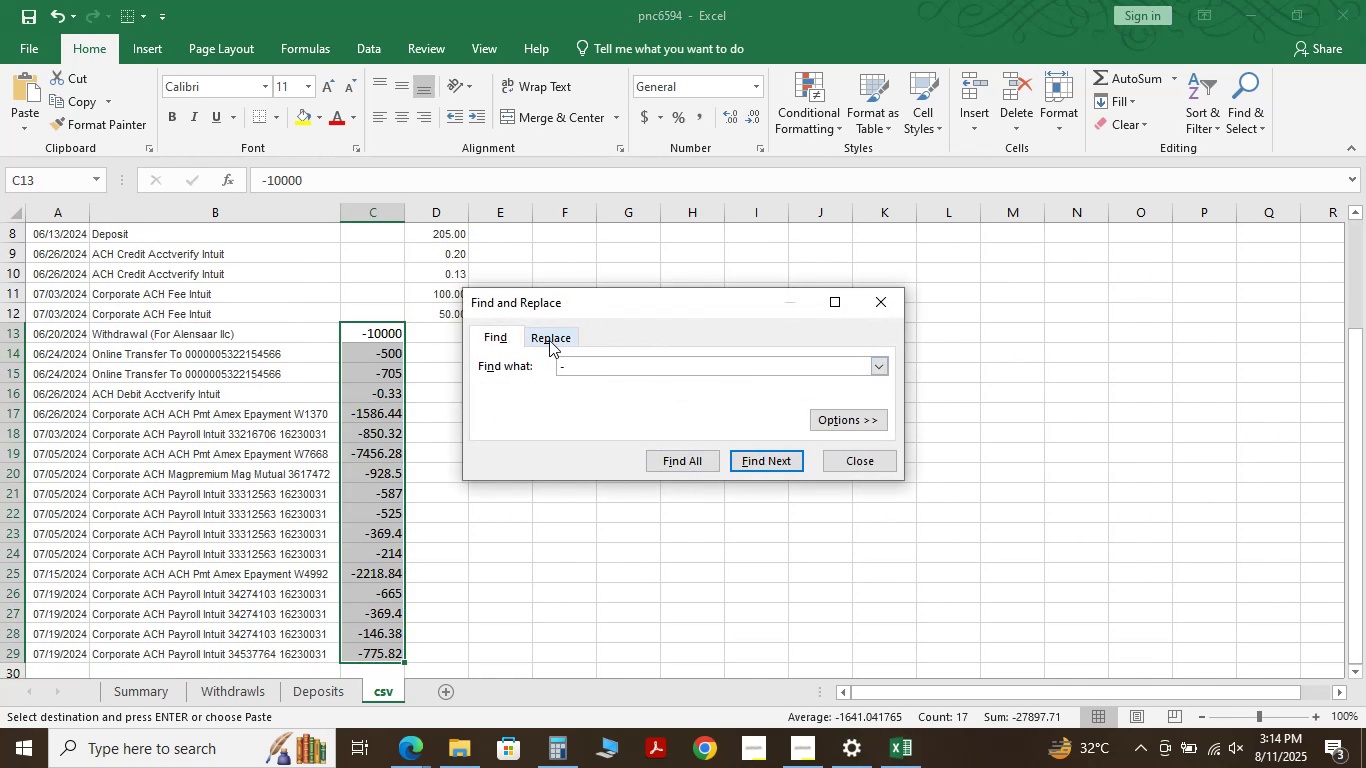 
left_click([552, 340])
 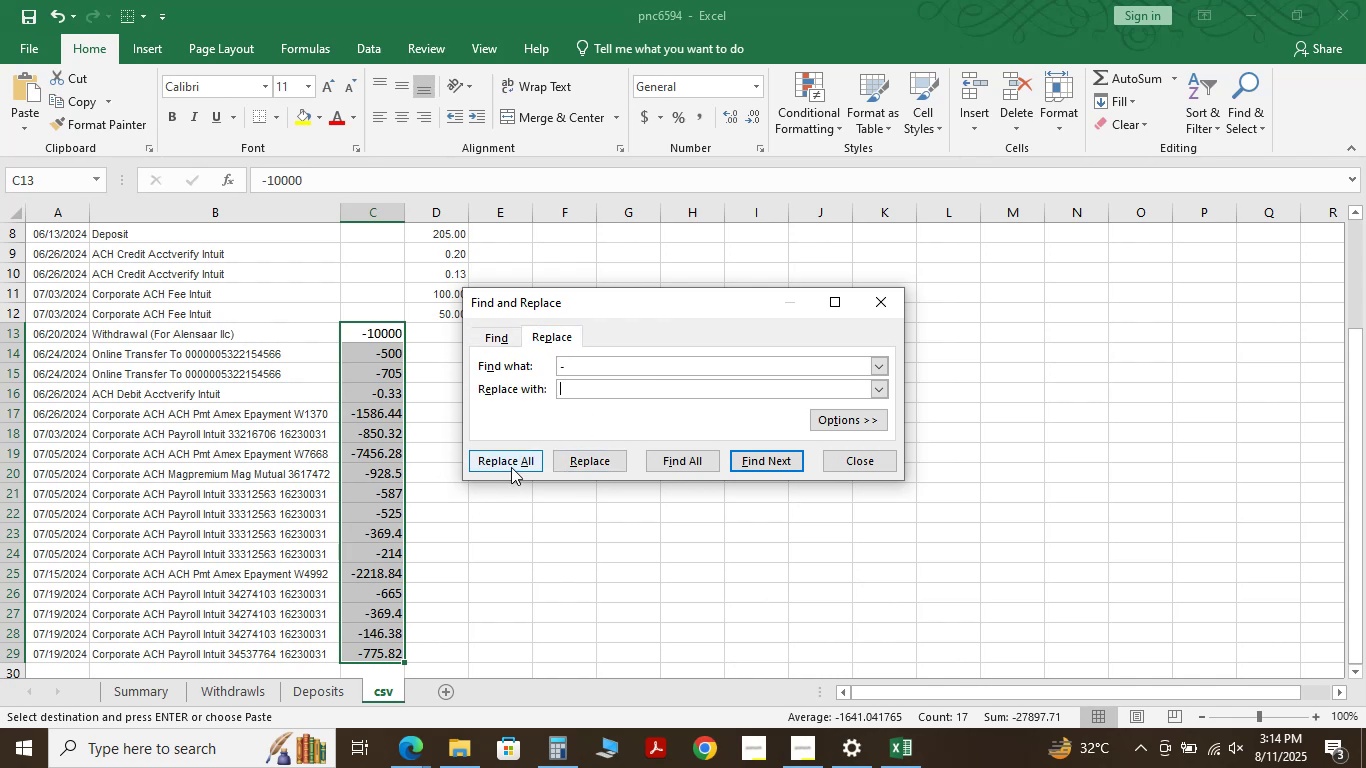 
left_click([511, 467])
 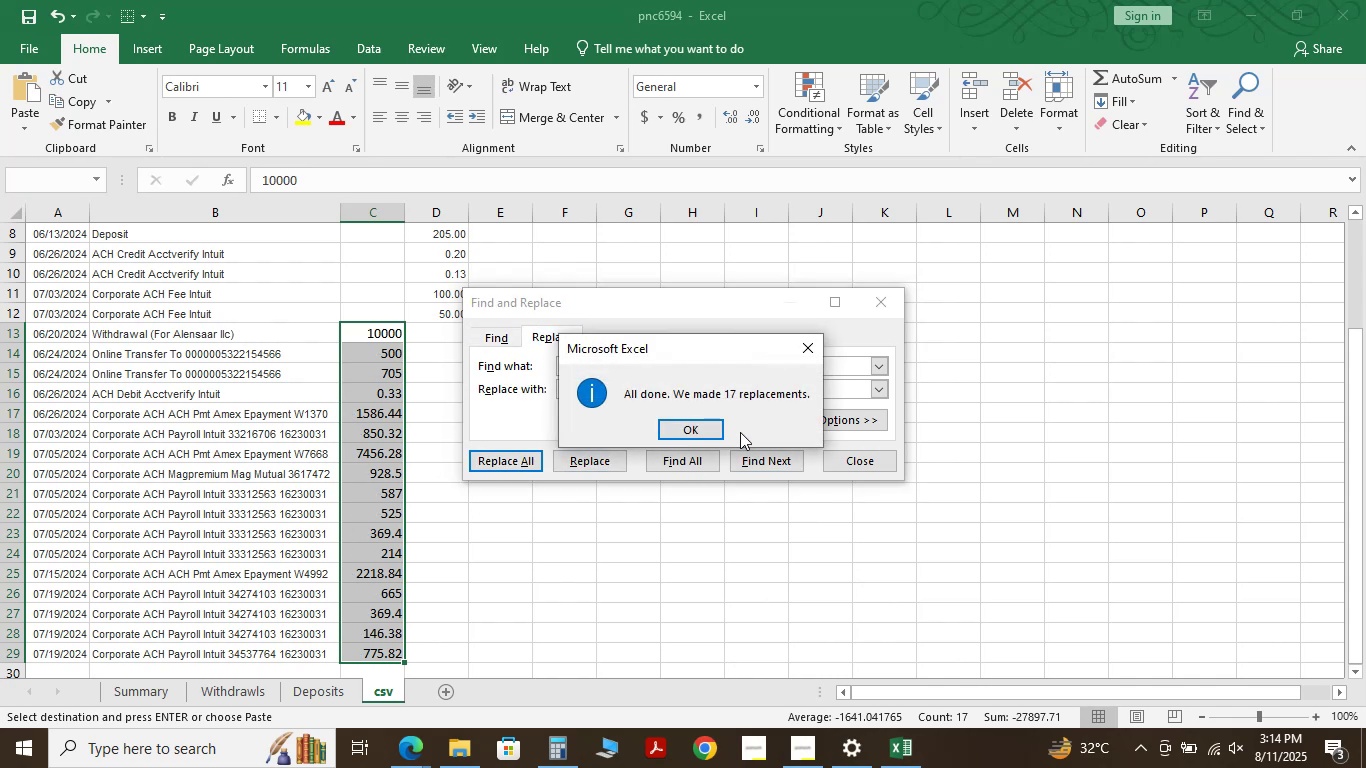 
left_click([717, 432])
 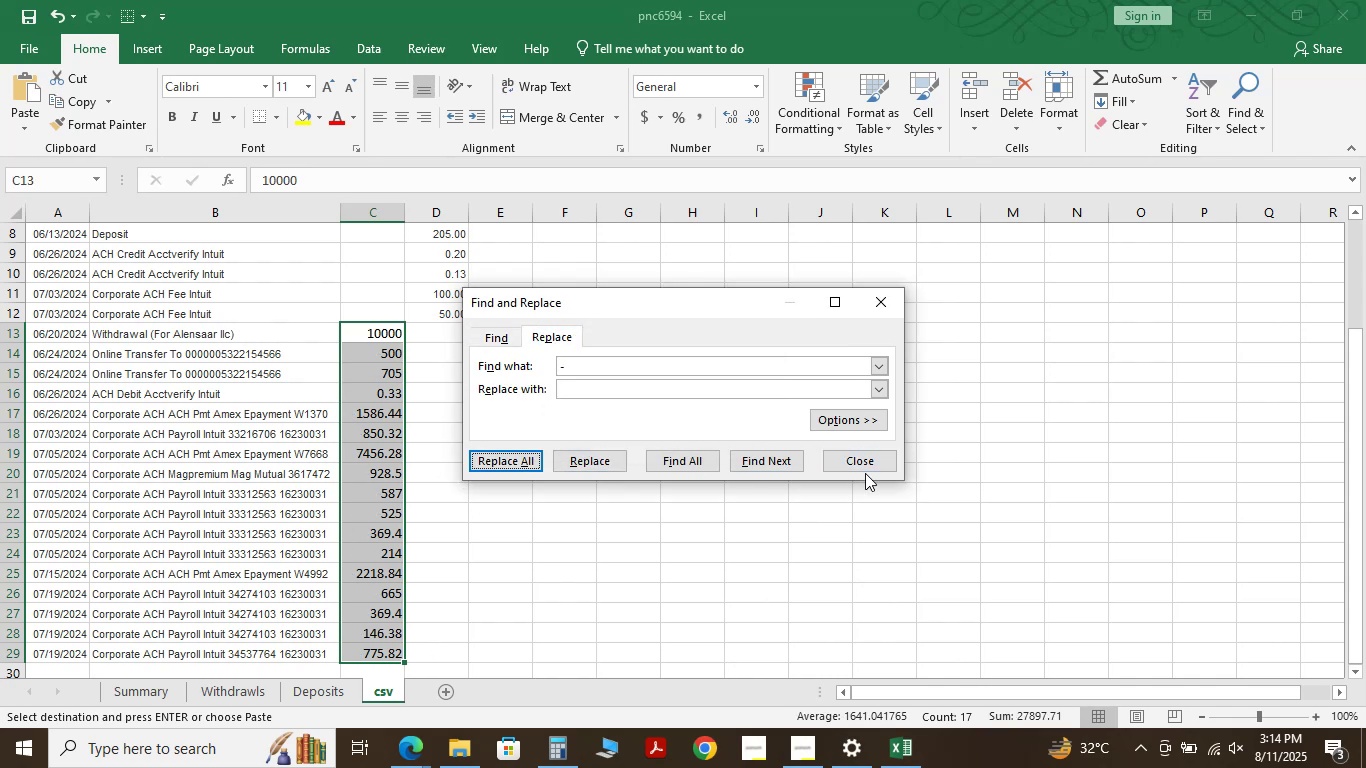 
left_click([859, 467])
 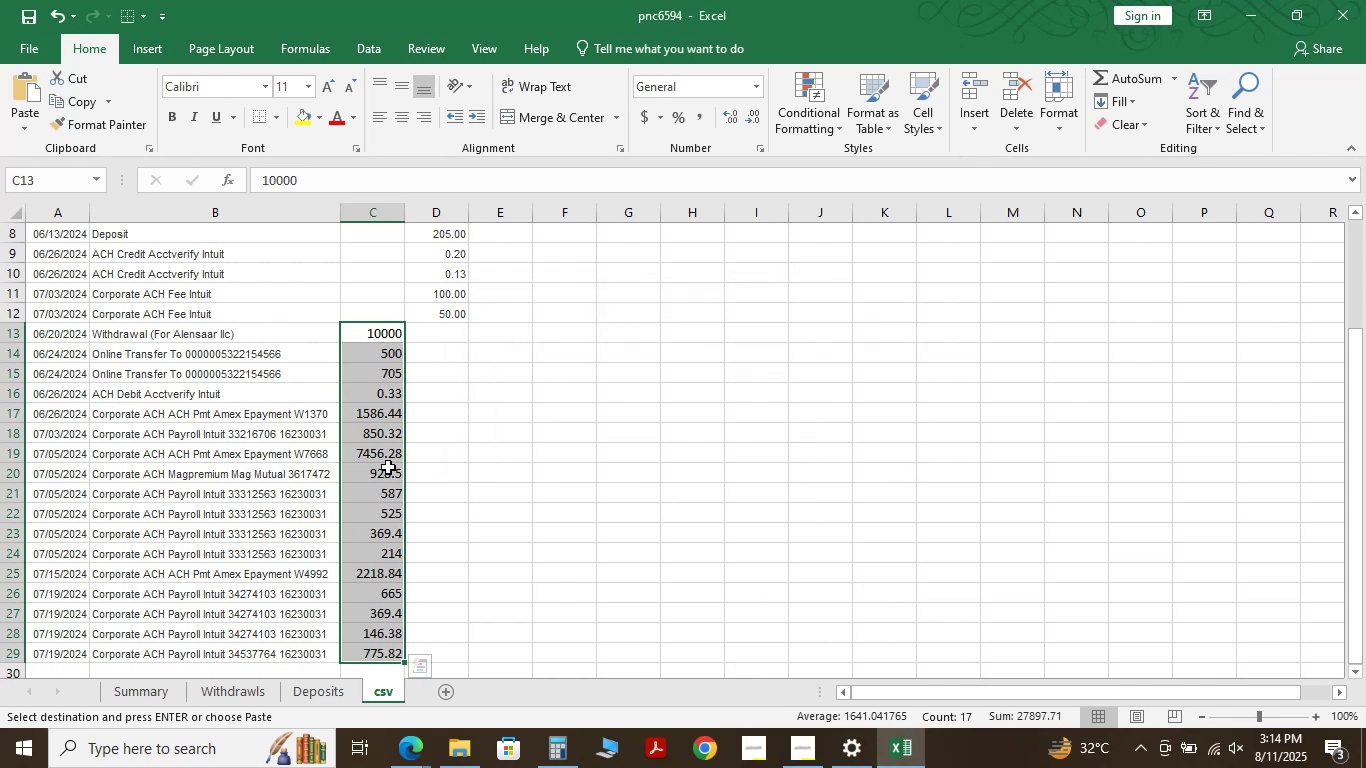 
scroll: coordinate [444, 465], scroll_direction: up, amount: 17.0
 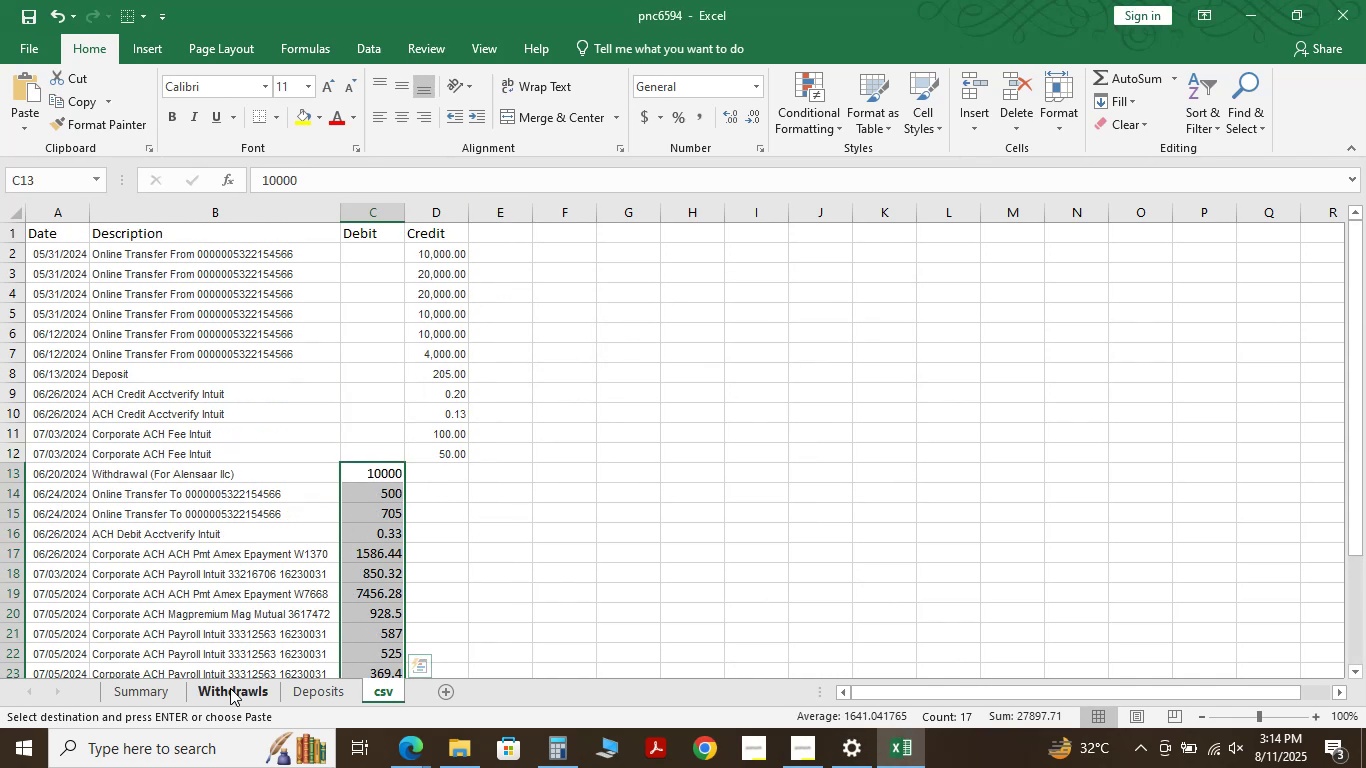 
left_click([157, 690])
 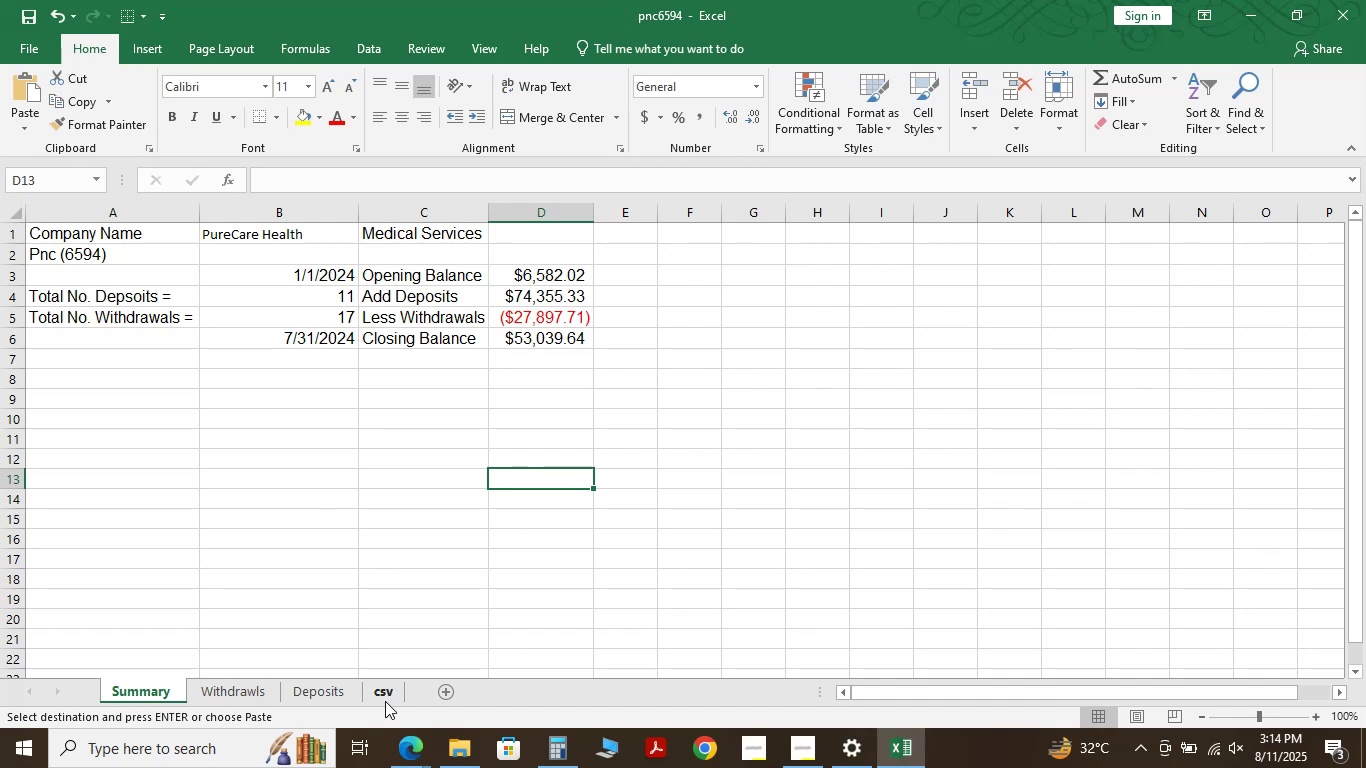 
left_click([385, 701])
 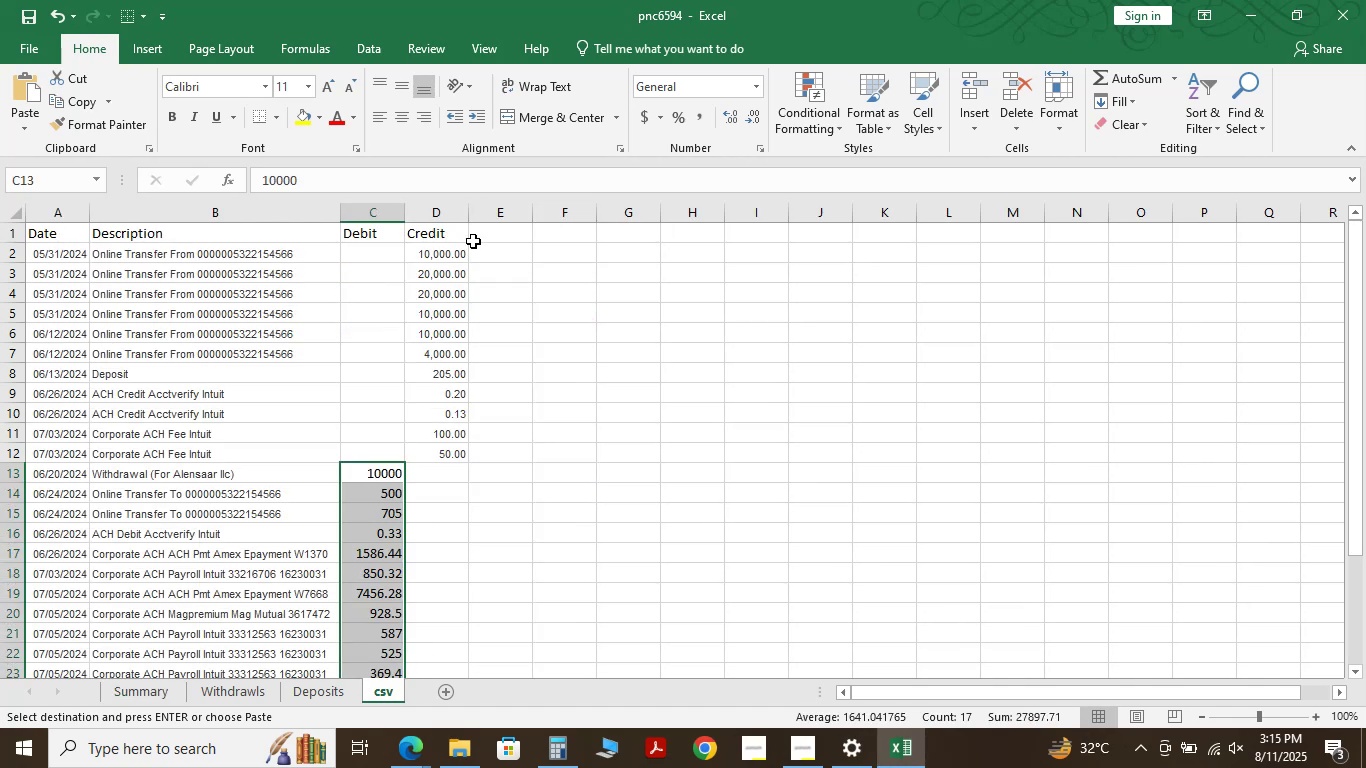 
left_click([473, 242])
 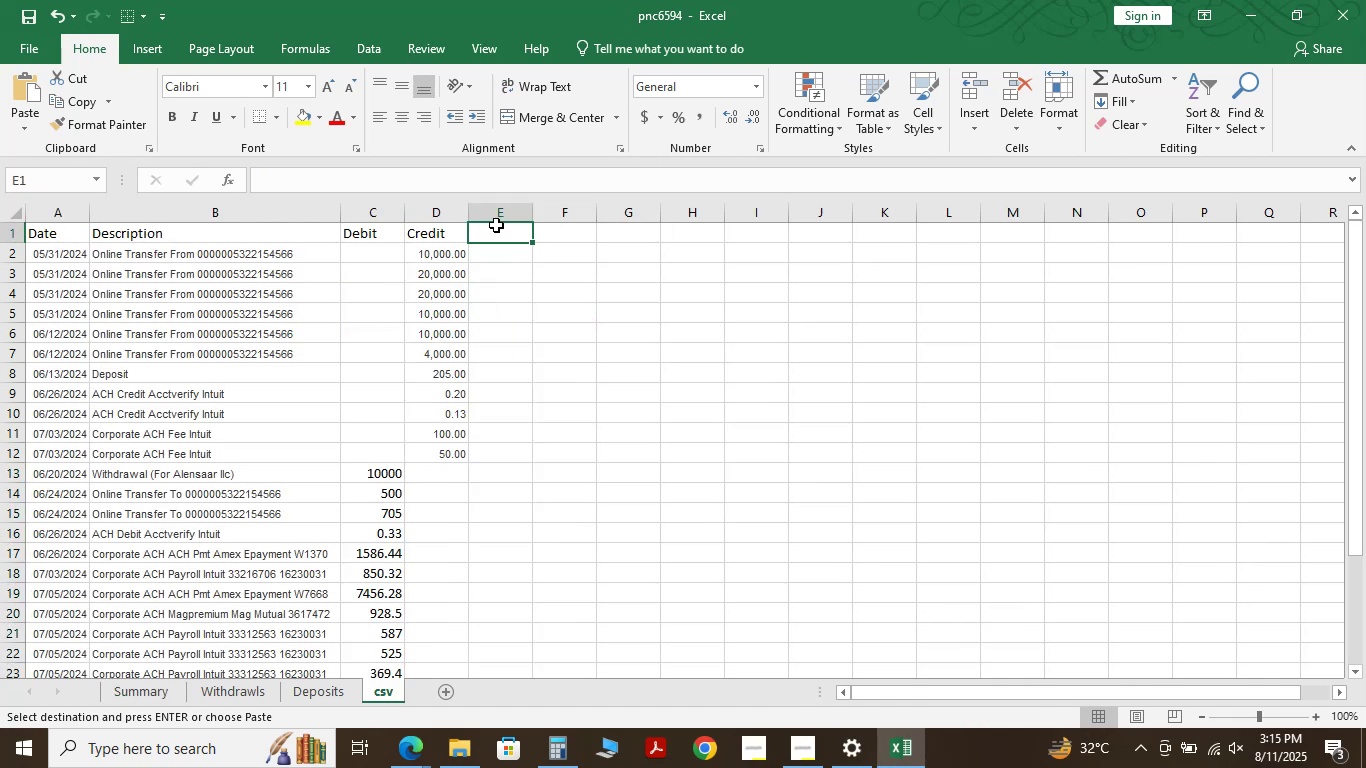 
key(Numpad6)
 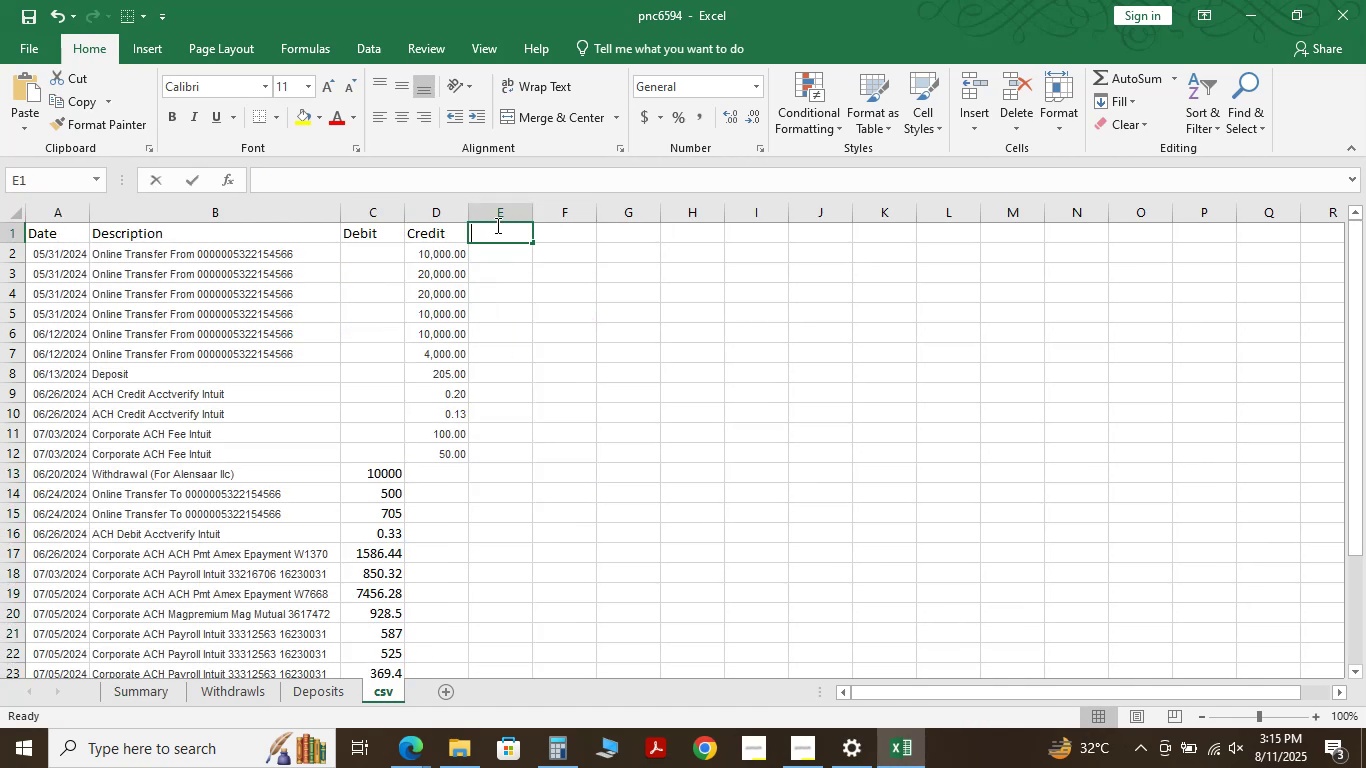 
key(Numpad5)
 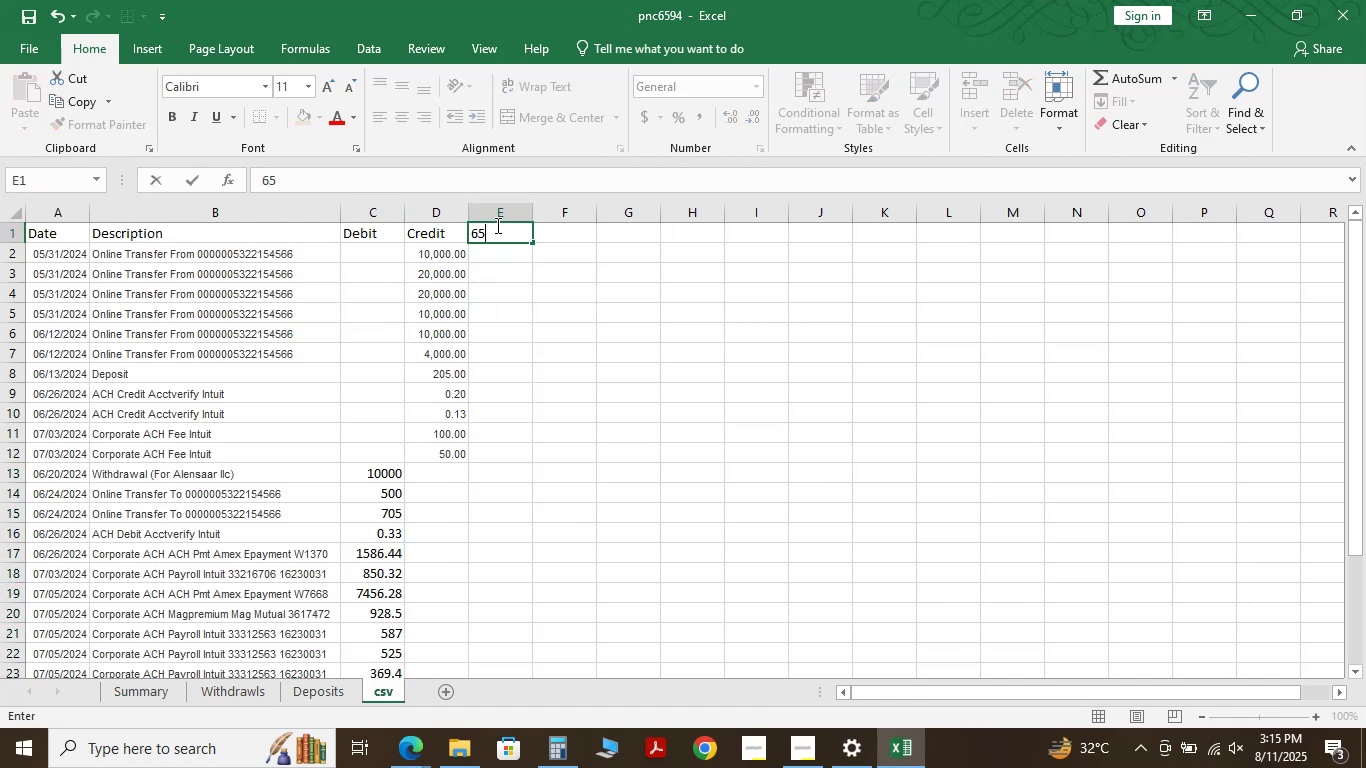 
key(Numpad8)
 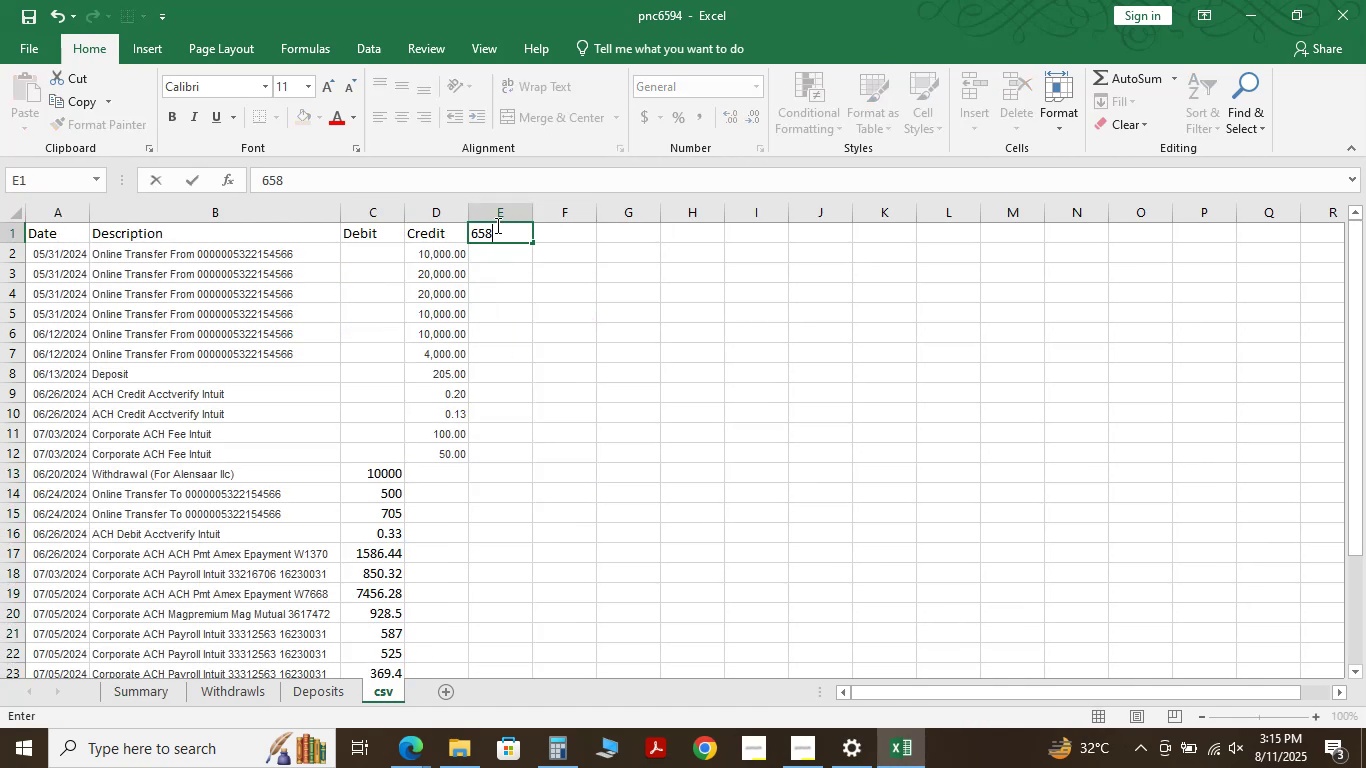 
key(Numpad2)
 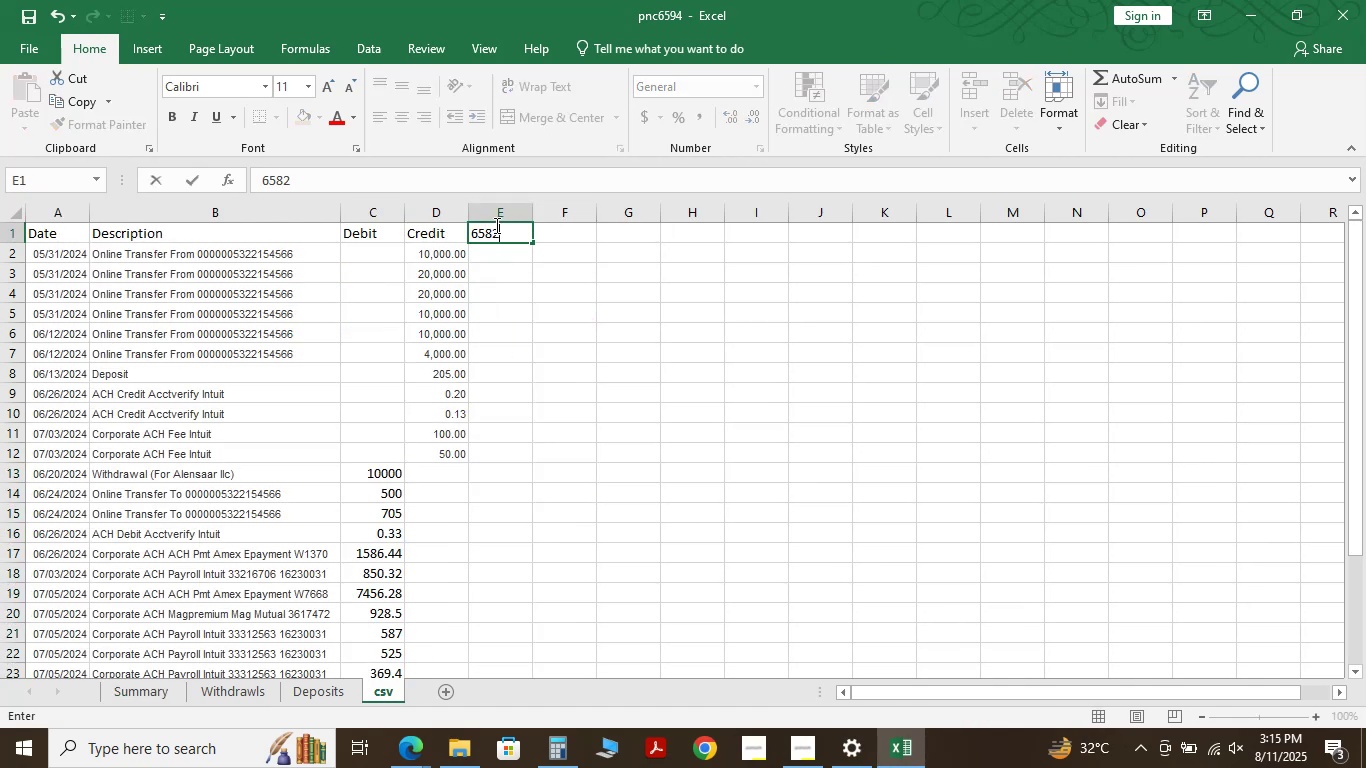 
key(NumpadDecimal)
 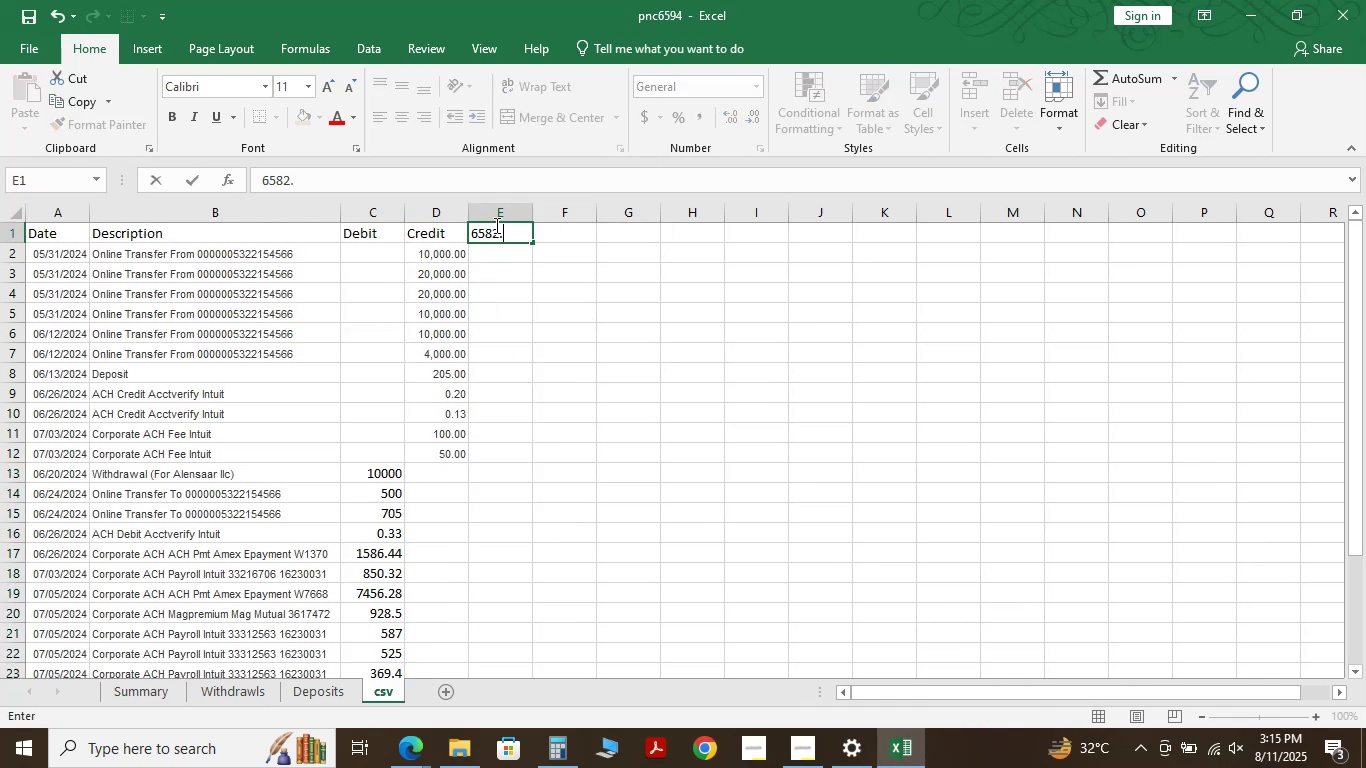 
key(Numpad0)
 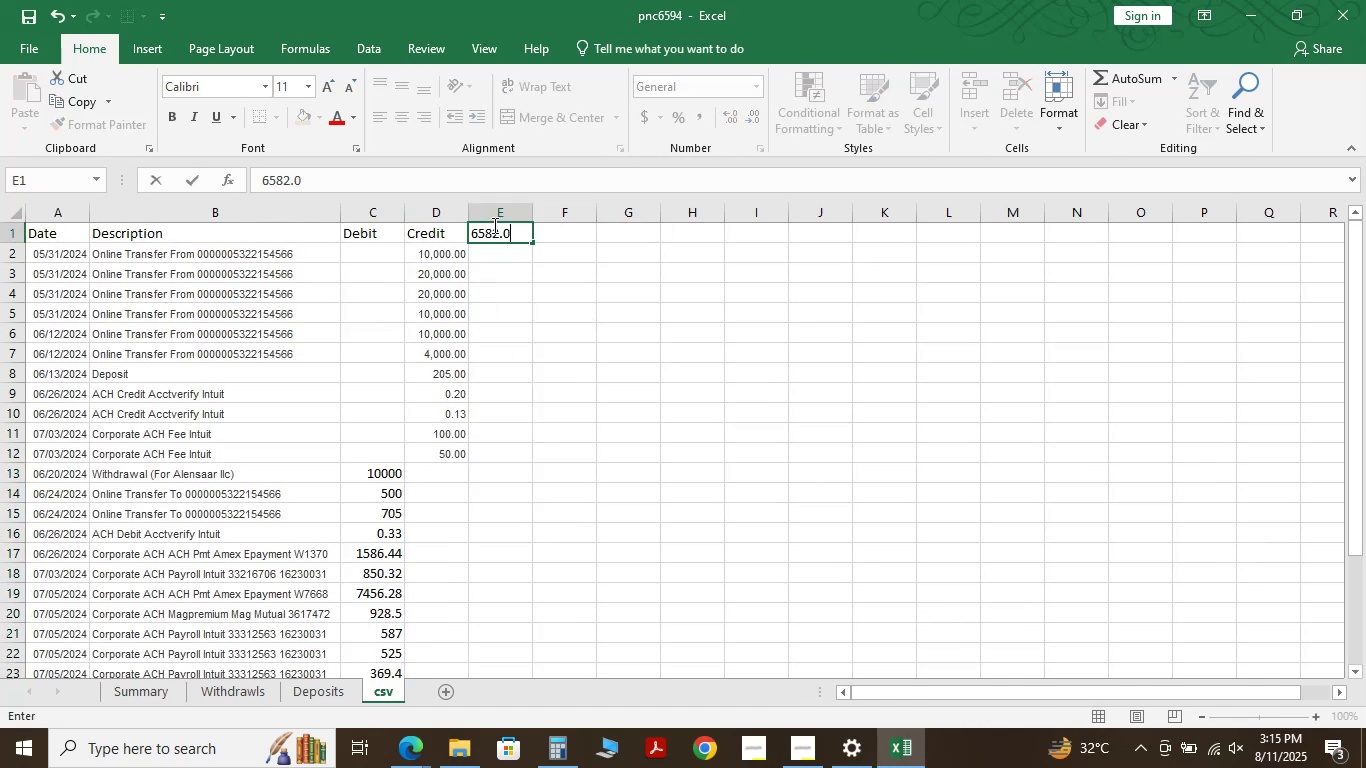 
key(Numpad2)
 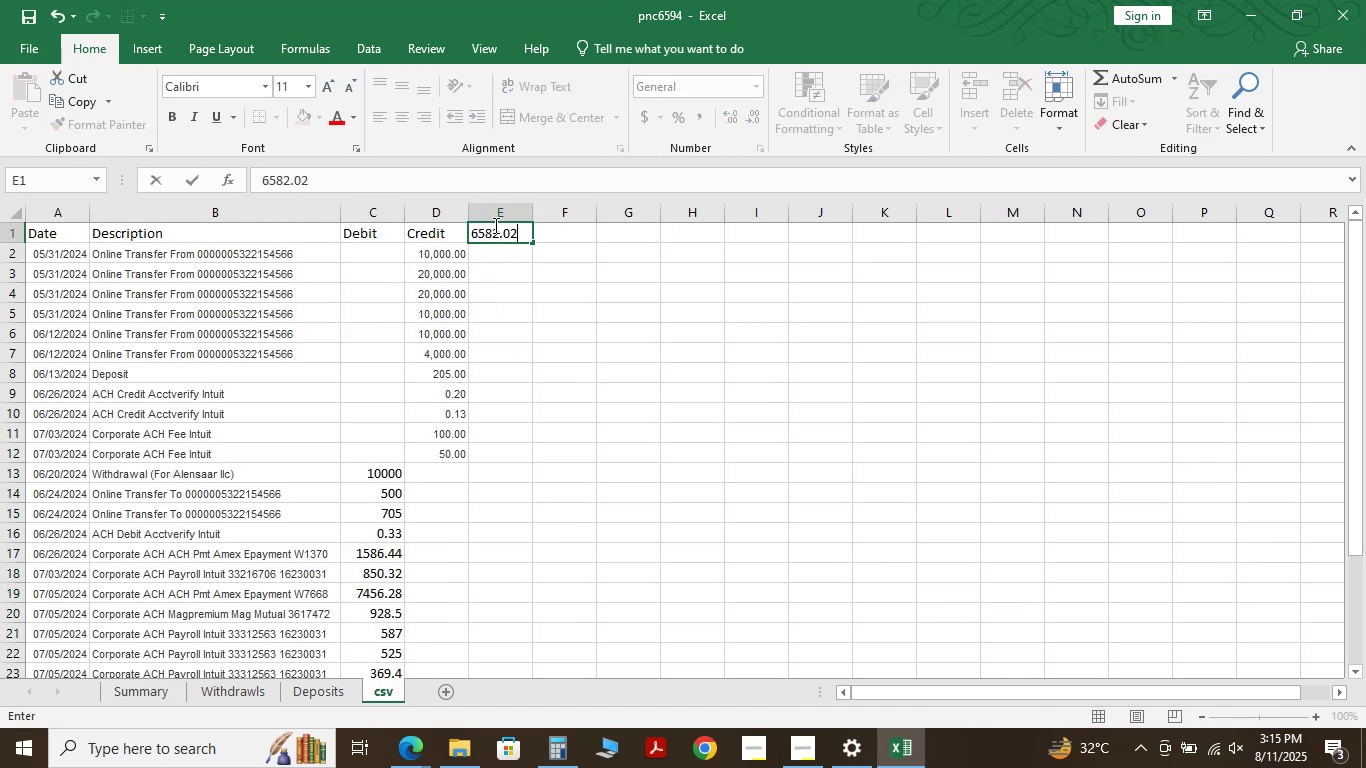 
key(NumpadEnter)
 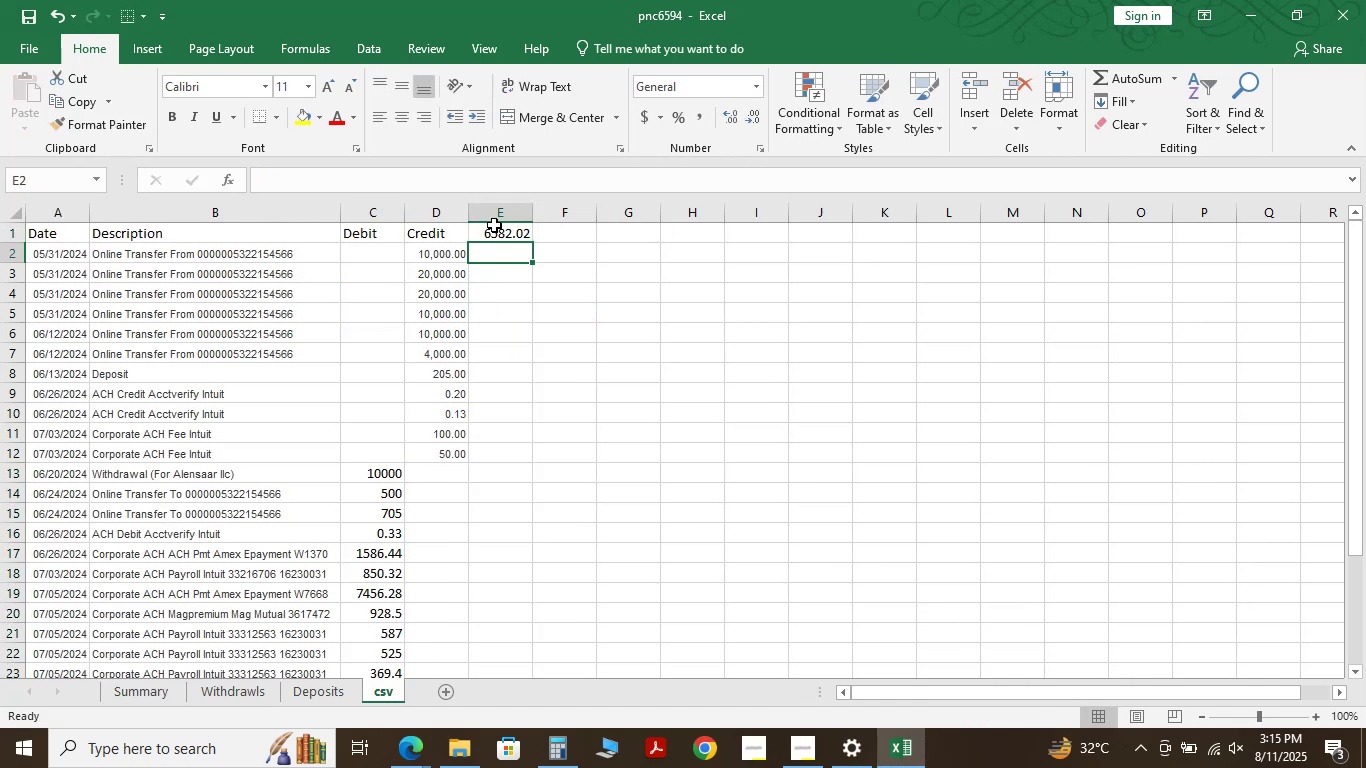 
key(Equal)
 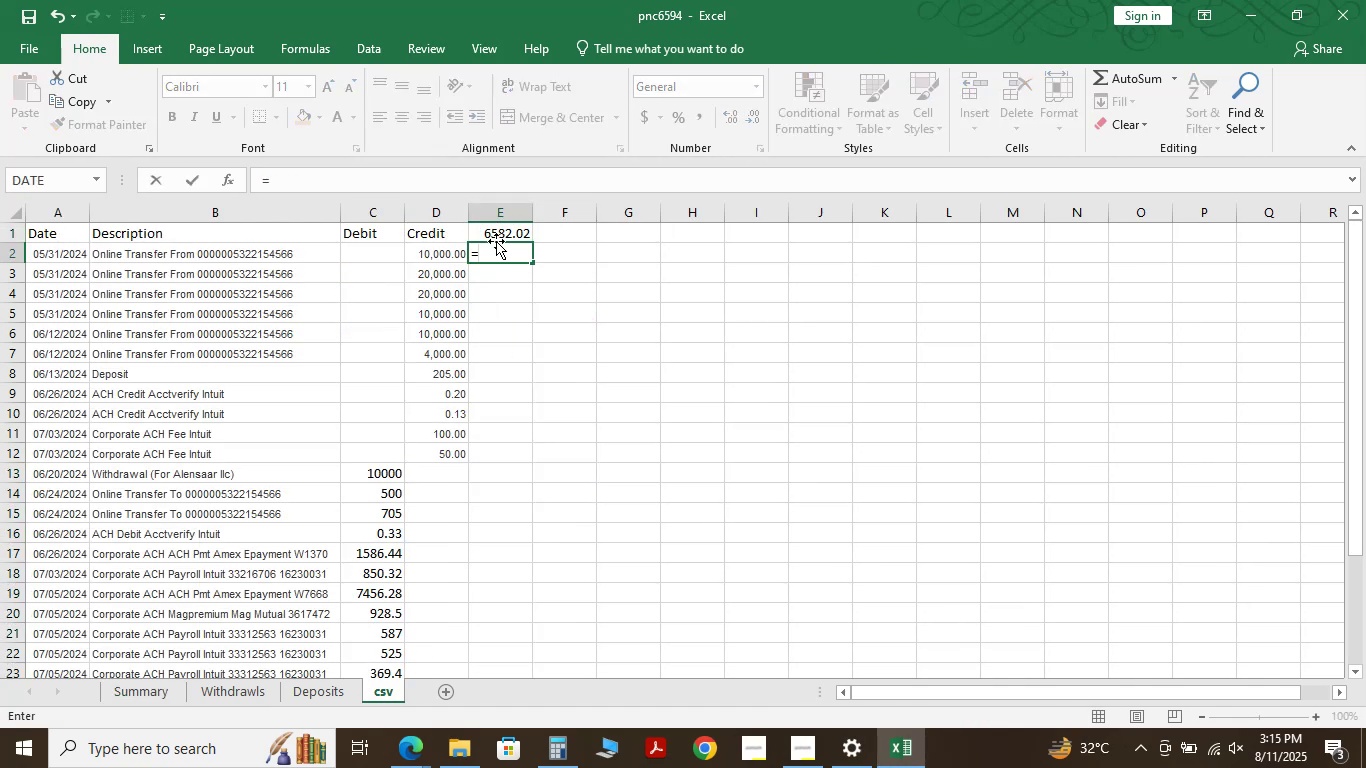 
left_click([507, 233])
 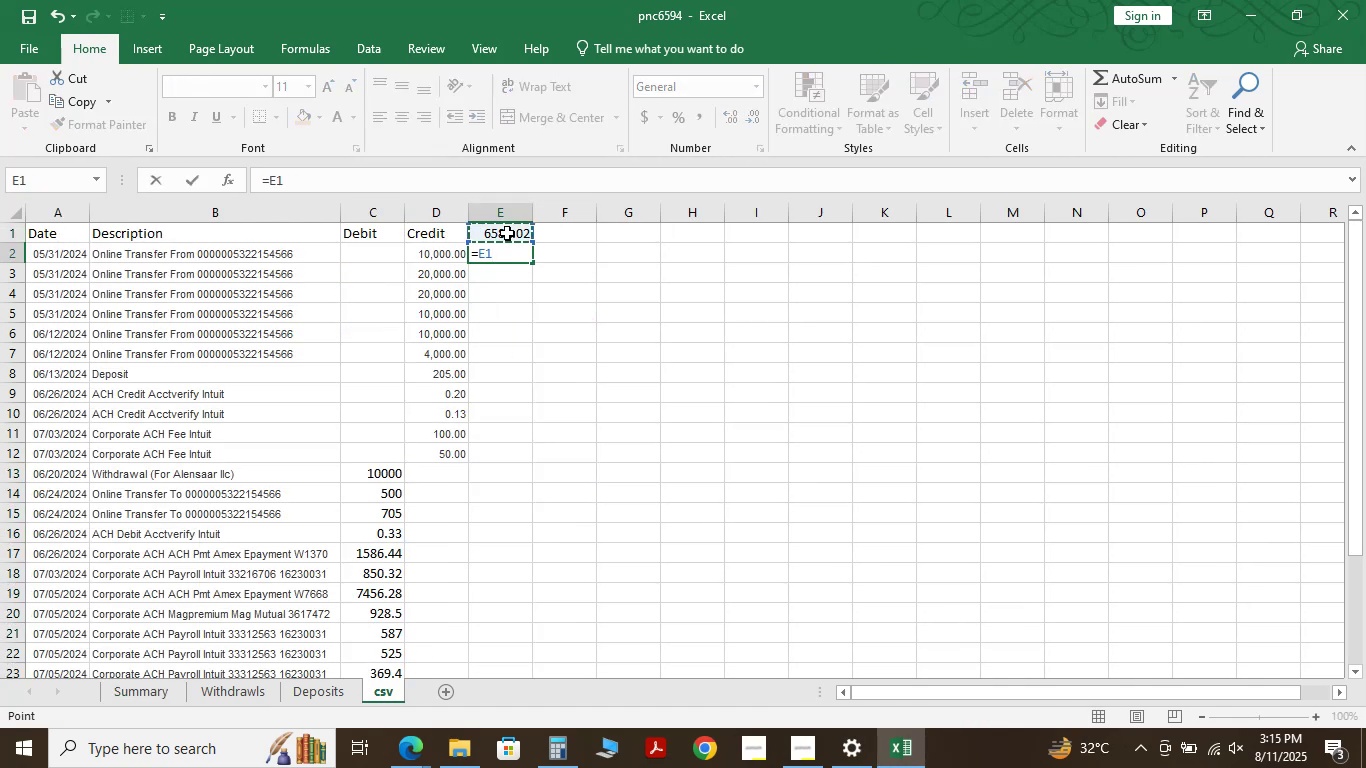 
key(NumpadAdd)
 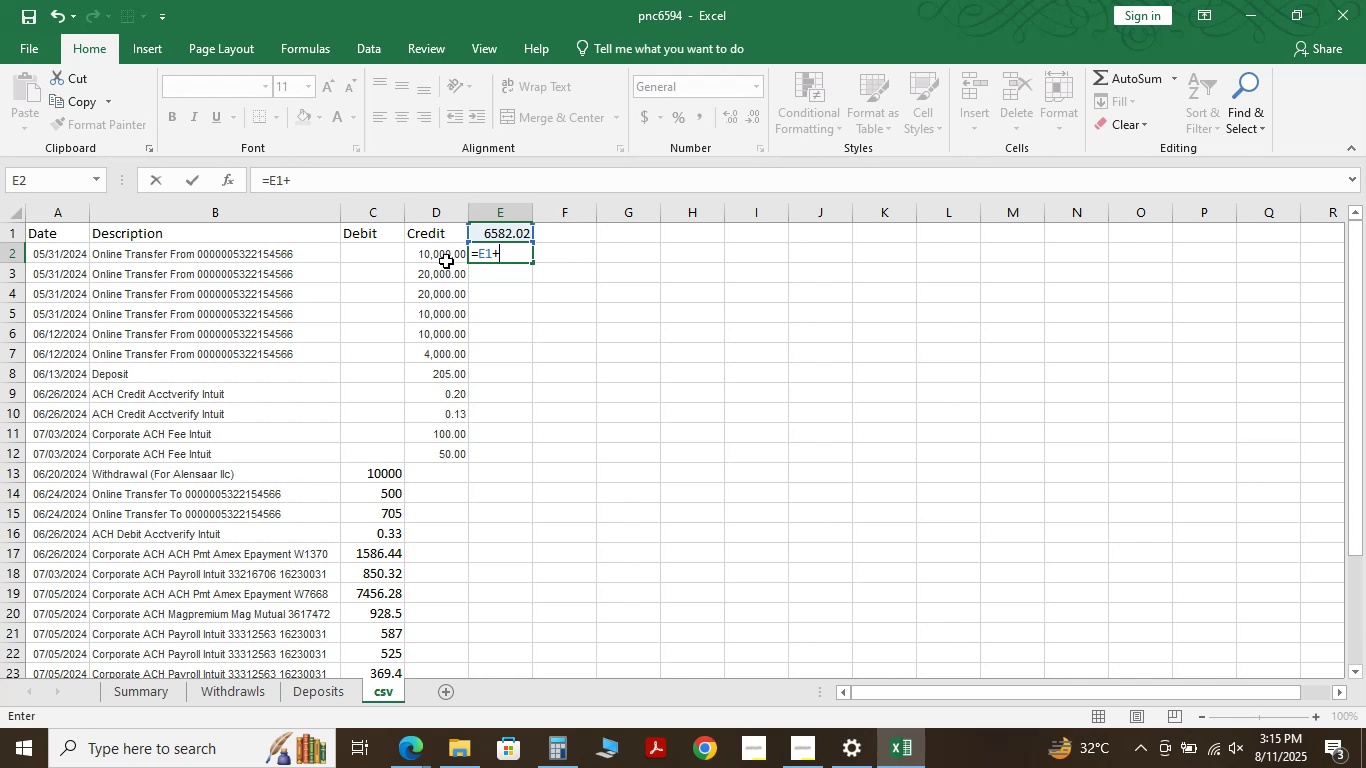 
left_click([447, 261])
 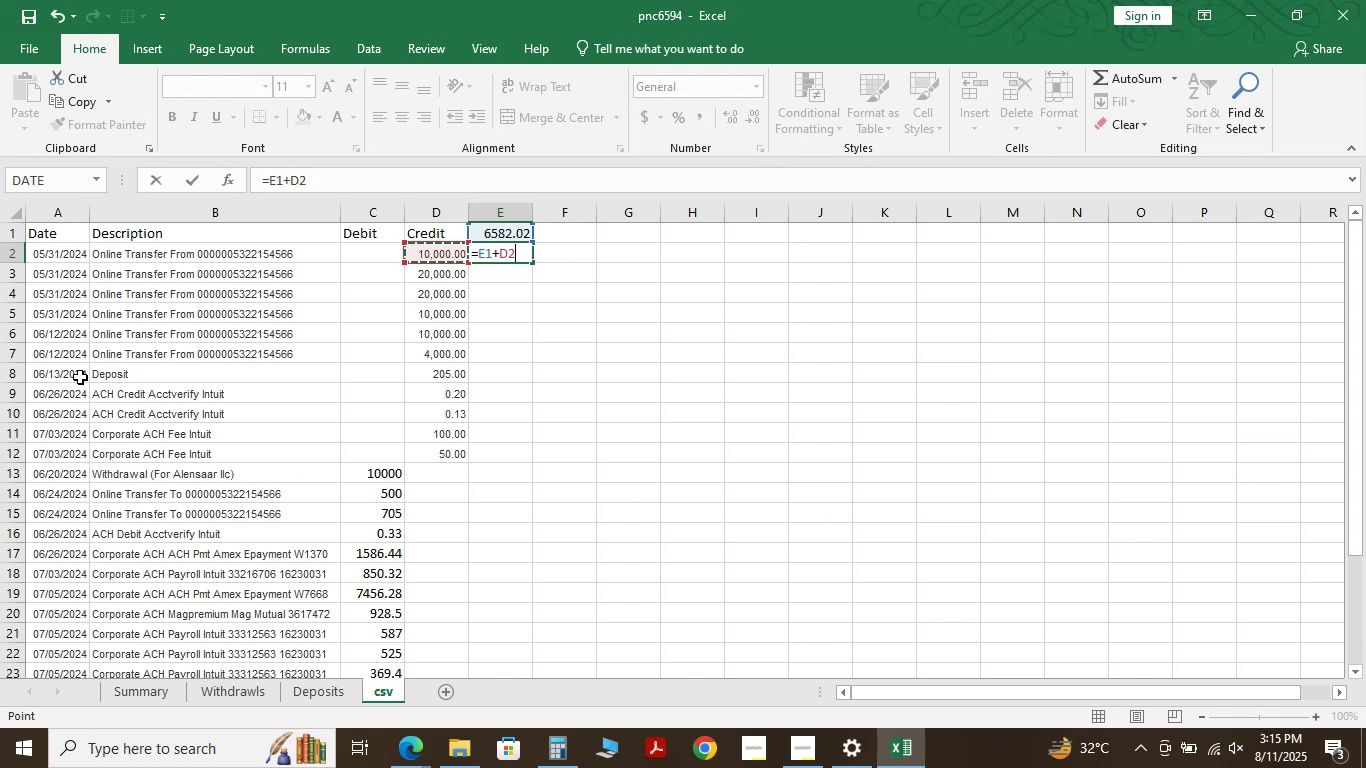 
key(NumpadSubtract)
 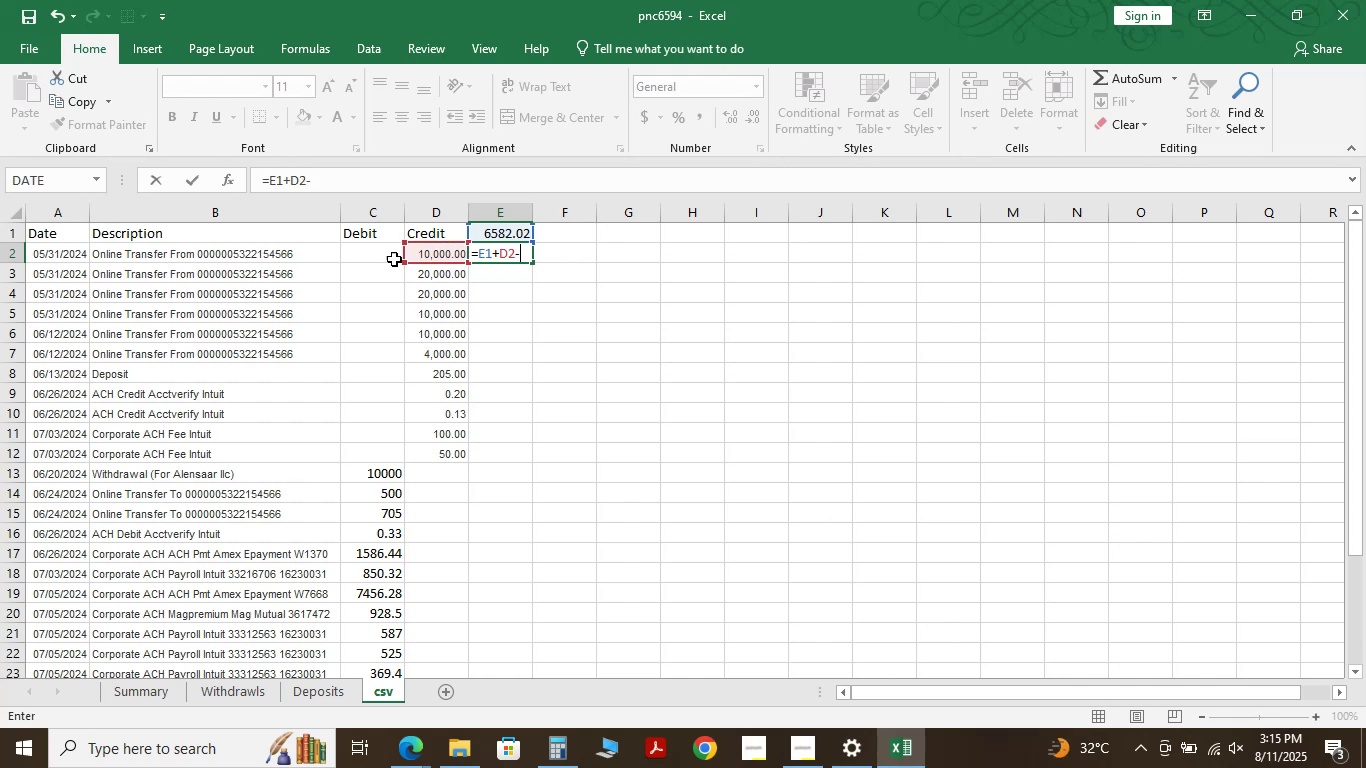 
left_click([369, 250])
 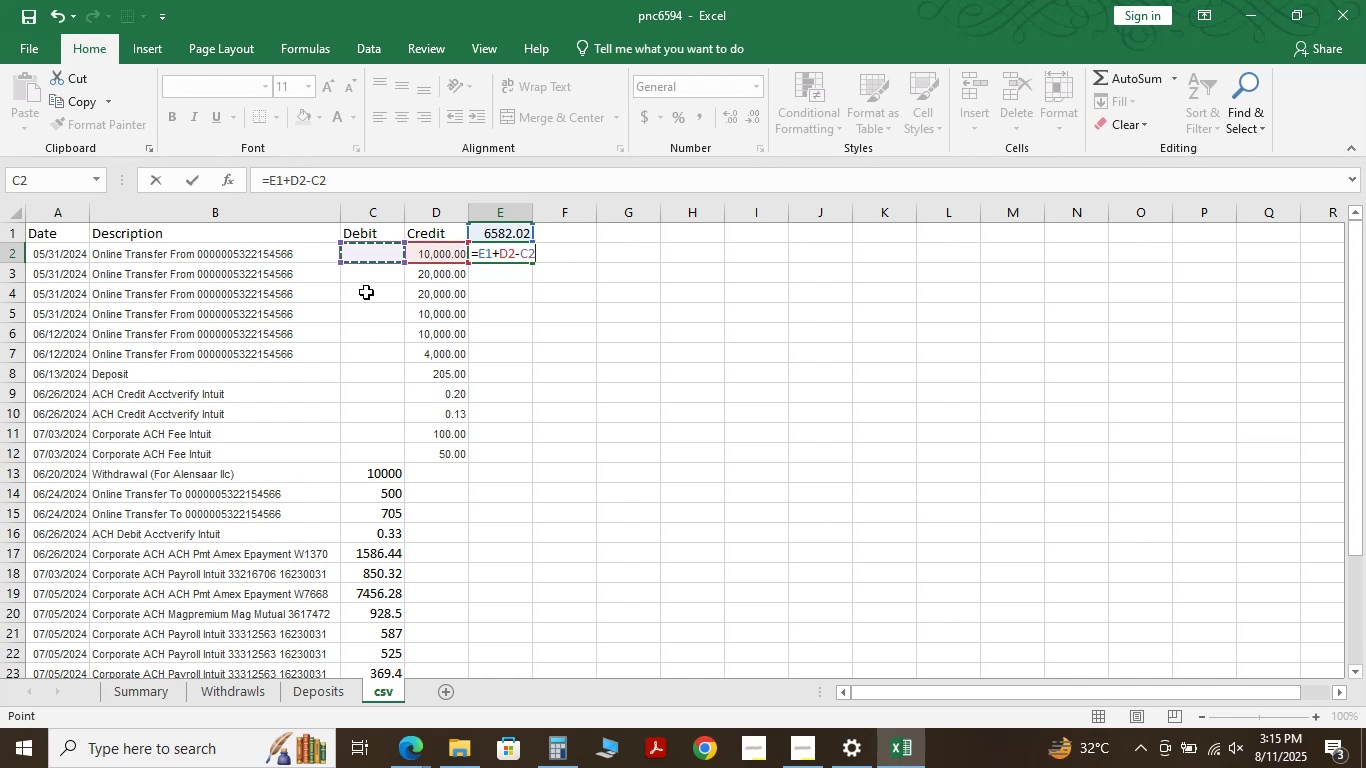 
key(NumpadEnter)
 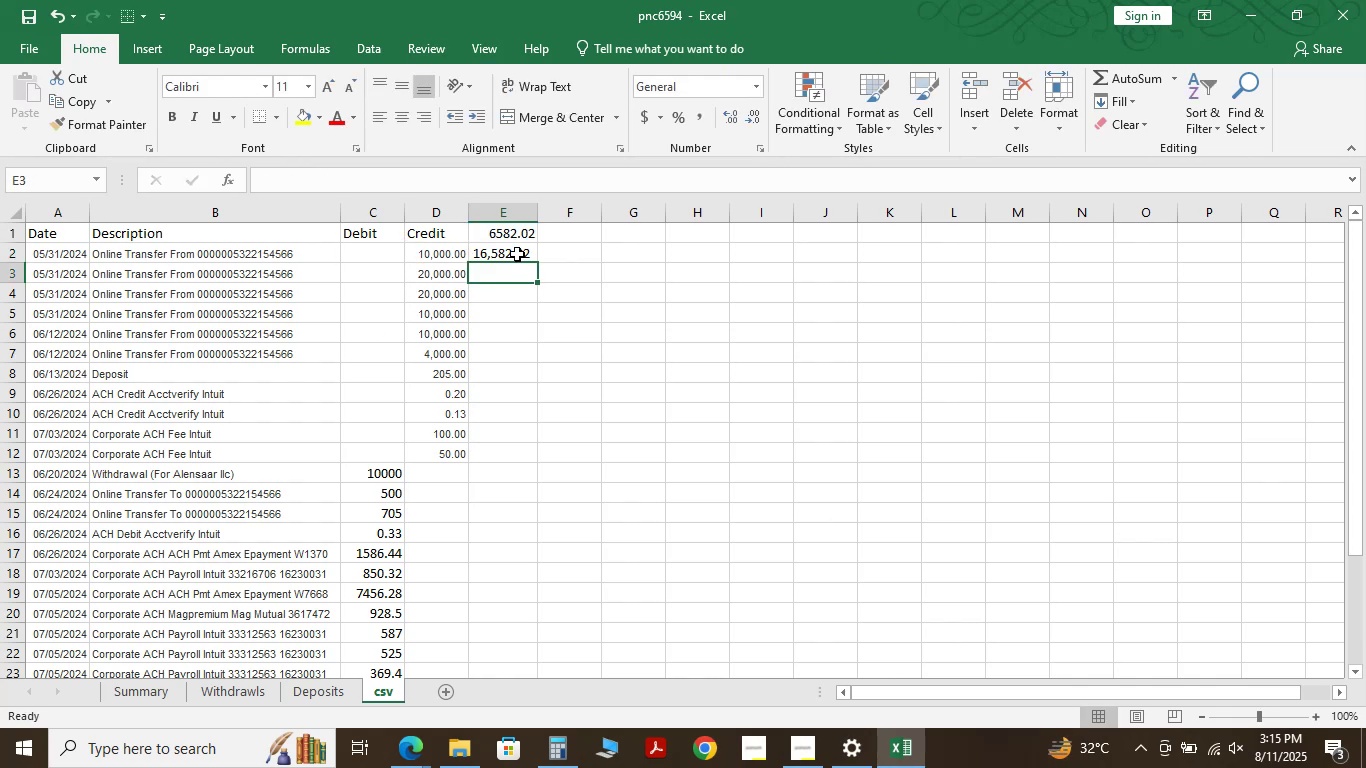 
left_click([522, 254])
 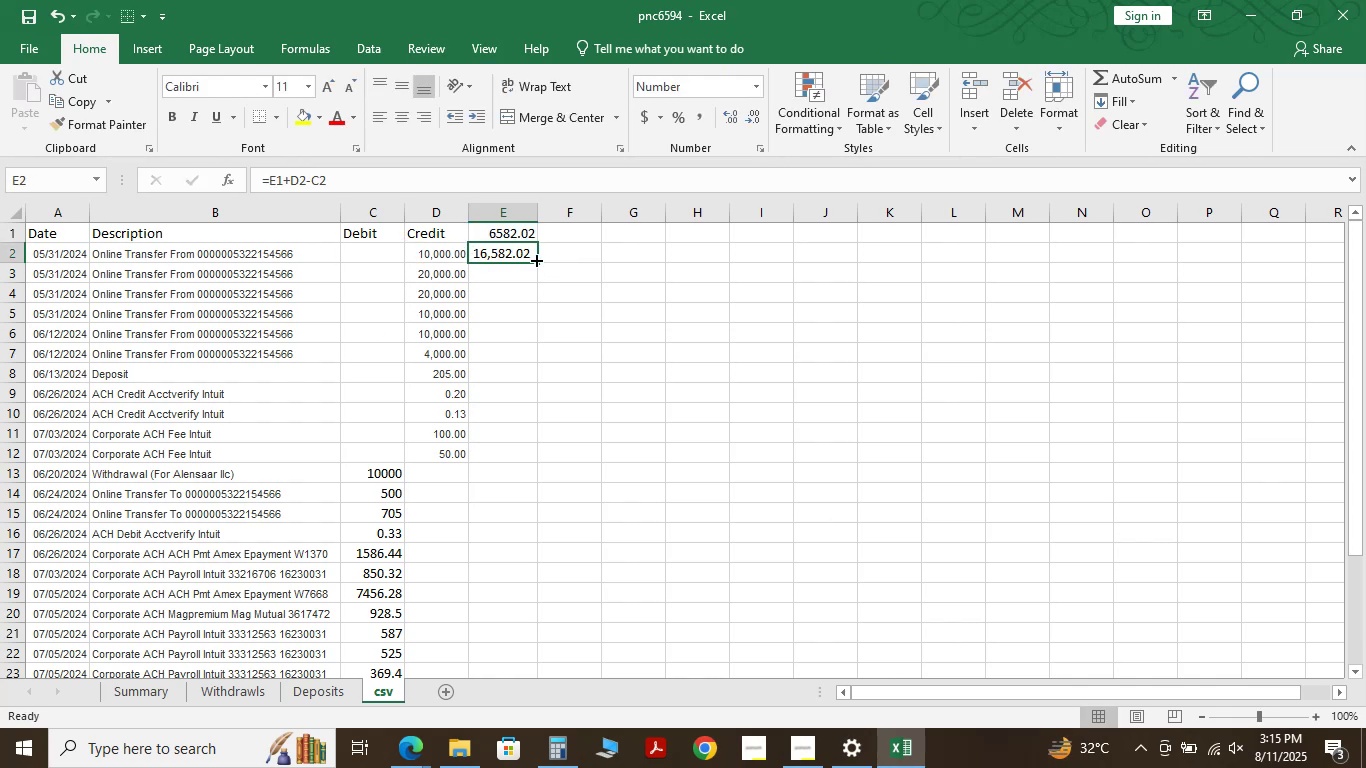 
left_click_drag(start_coordinate=[539, 259], to_coordinate=[520, 337])
 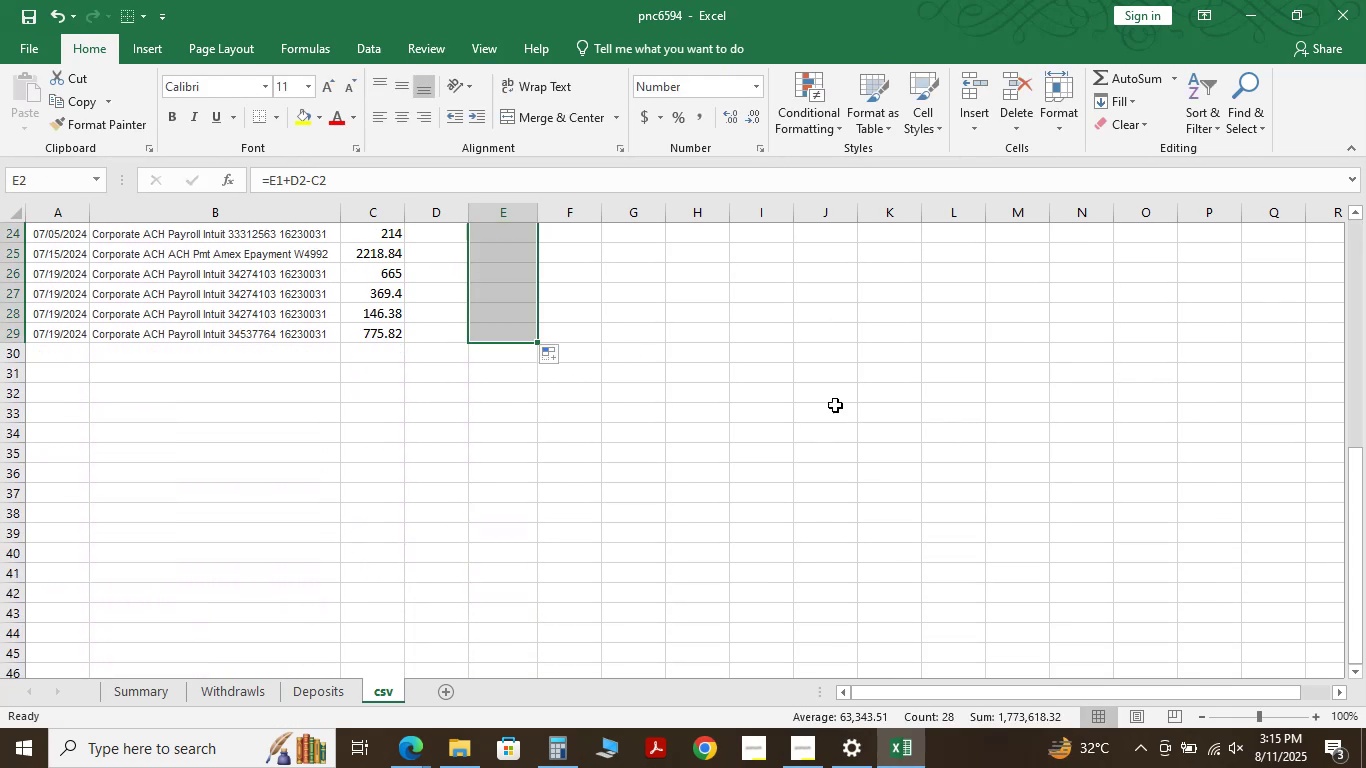 
scroll: coordinate [771, 545], scroll_direction: up, amount: 3.0
 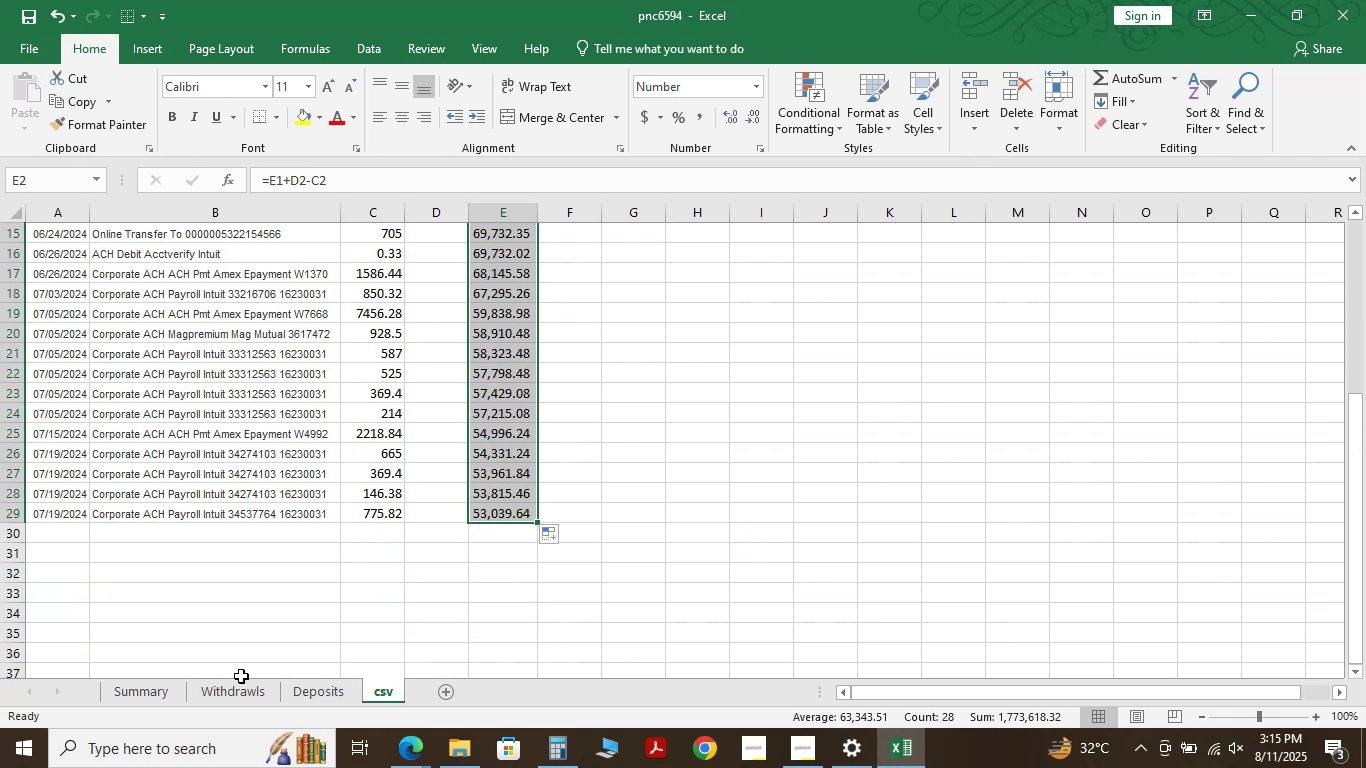 
left_click([129, 689])
 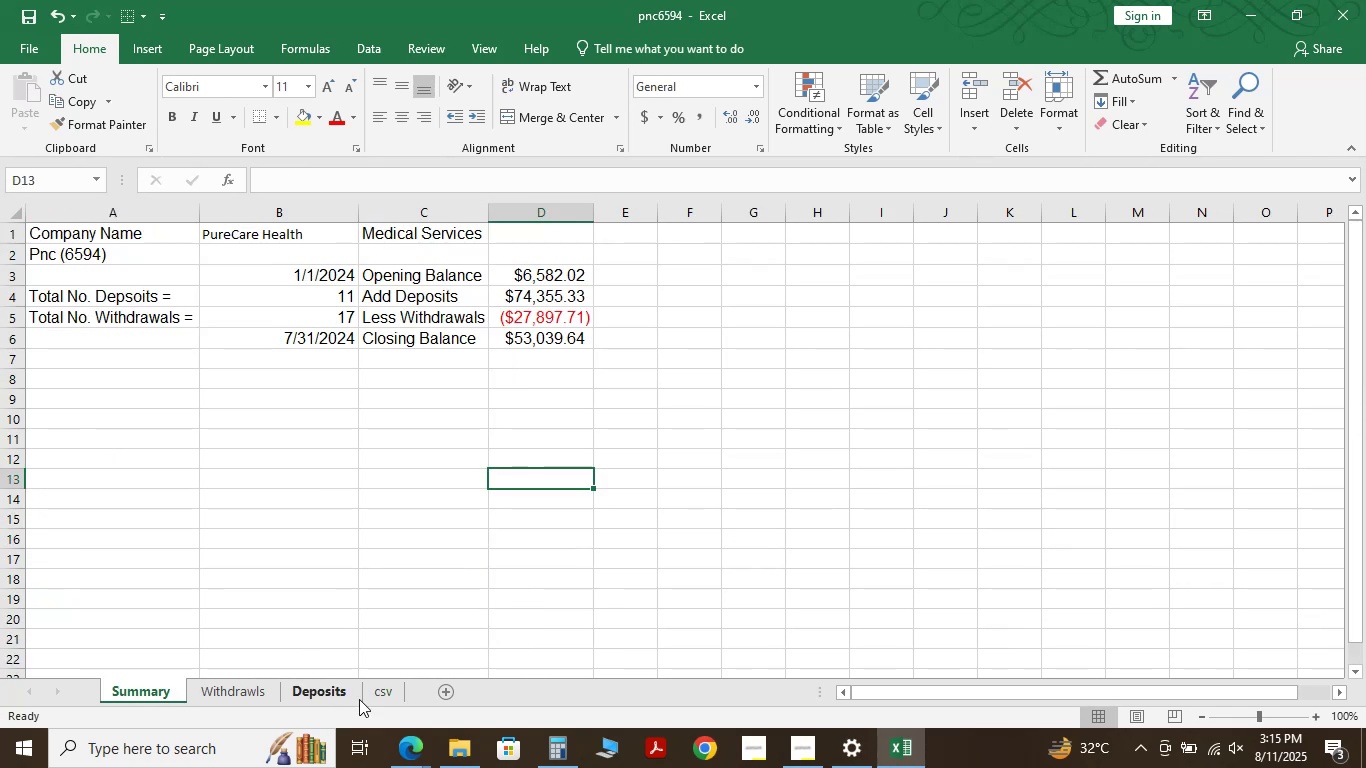 
left_click([389, 687])
 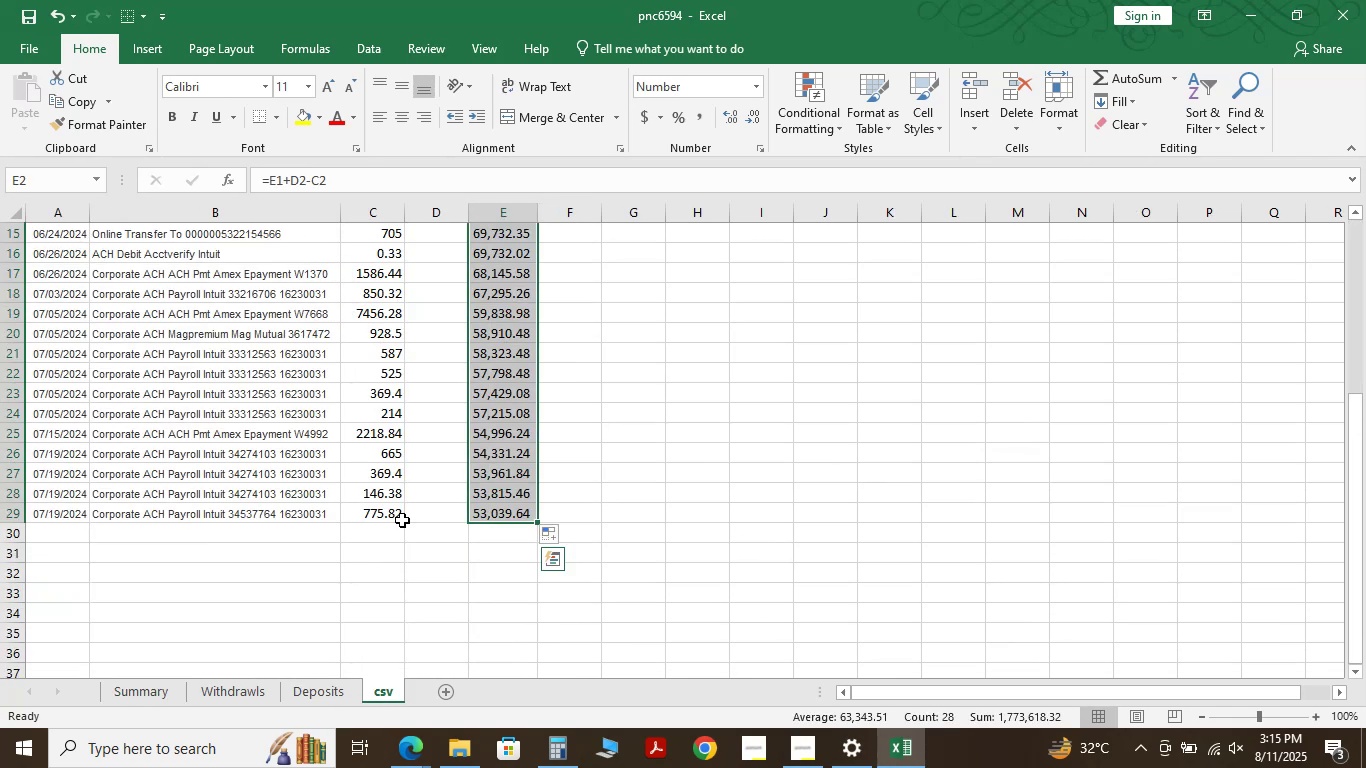 
scroll: coordinate [394, 481], scroll_direction: up, amount: 24.0
 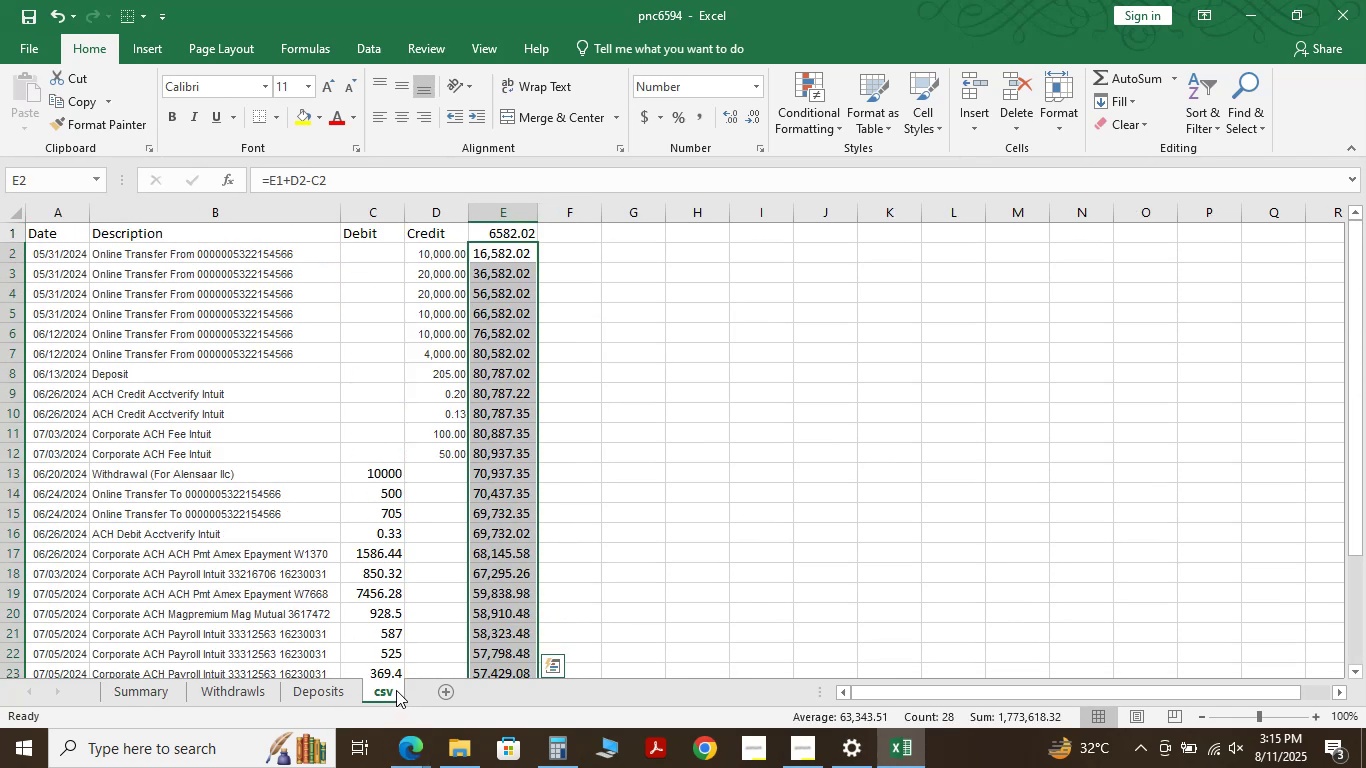 
right_click([396, 690])
 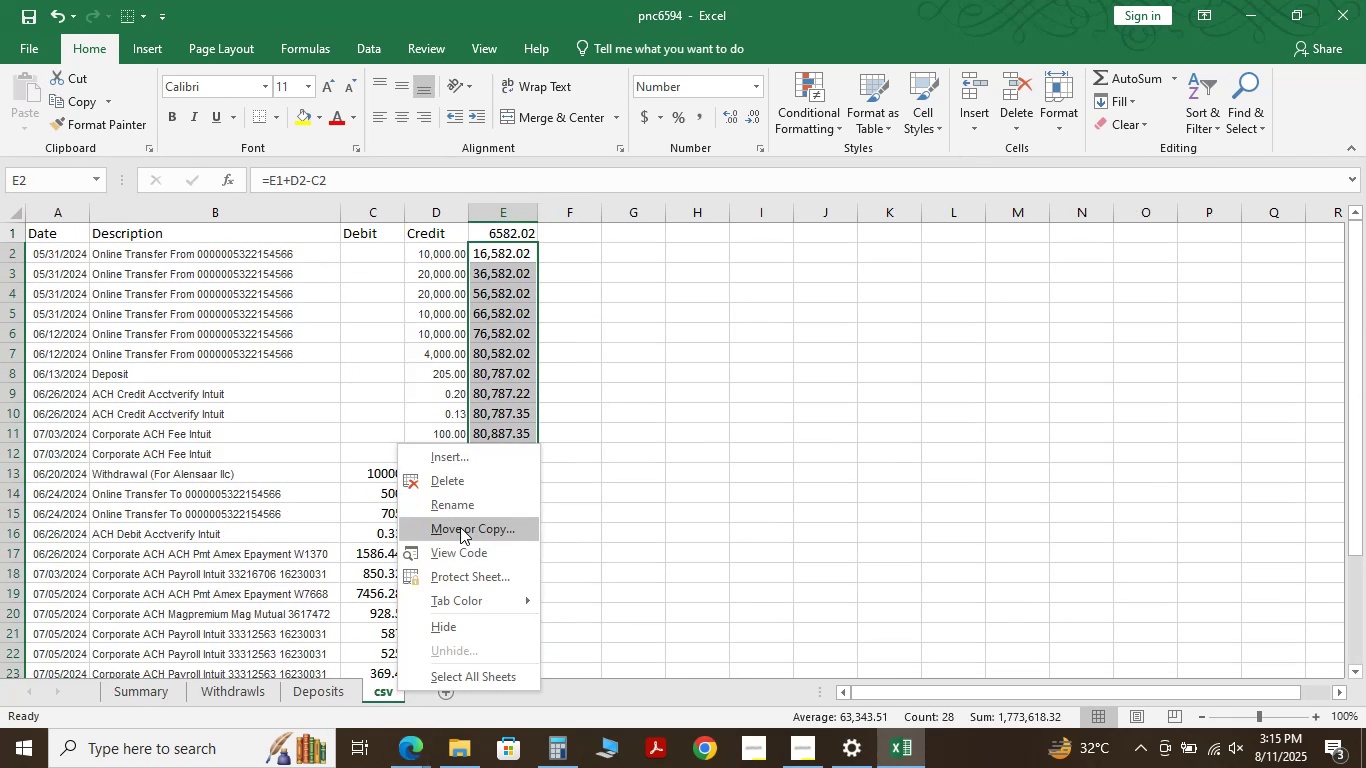 
left_click([460, 527])
 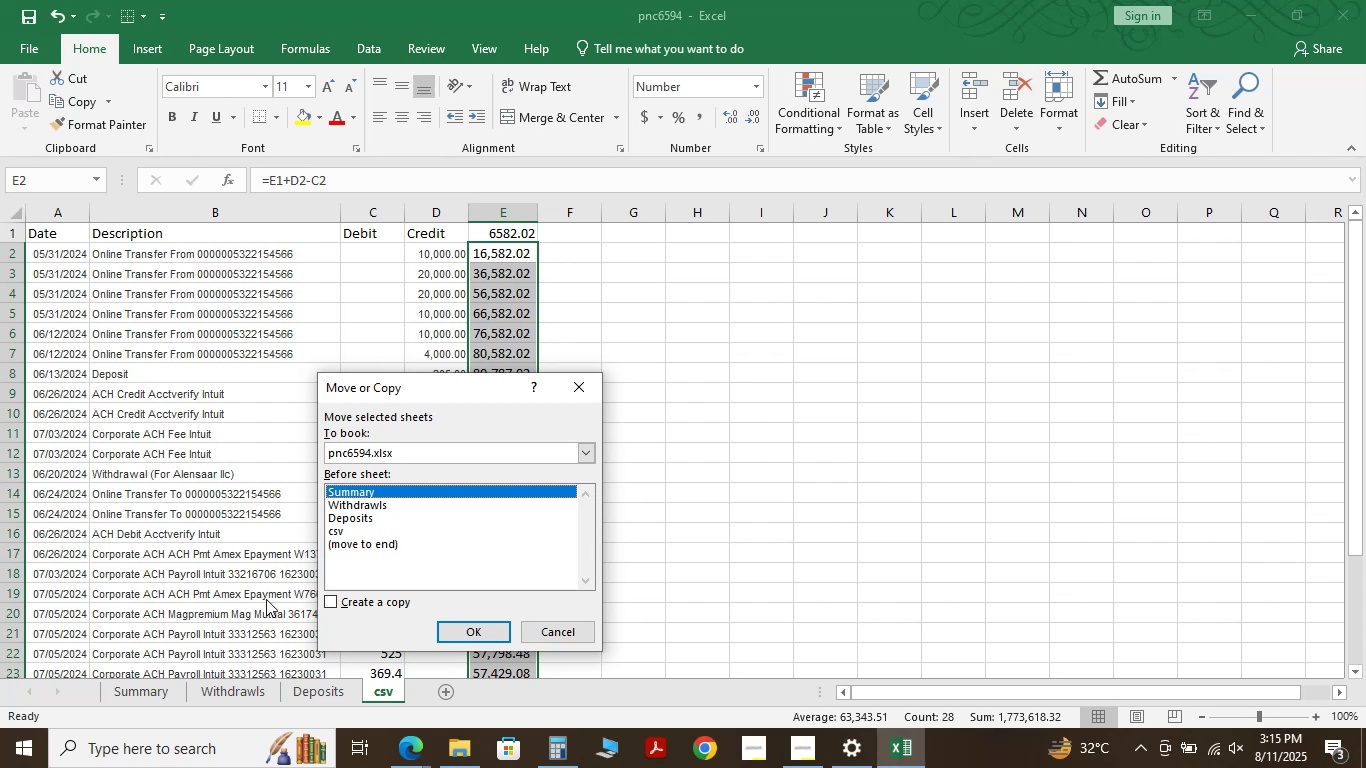 
wait(9.13)
 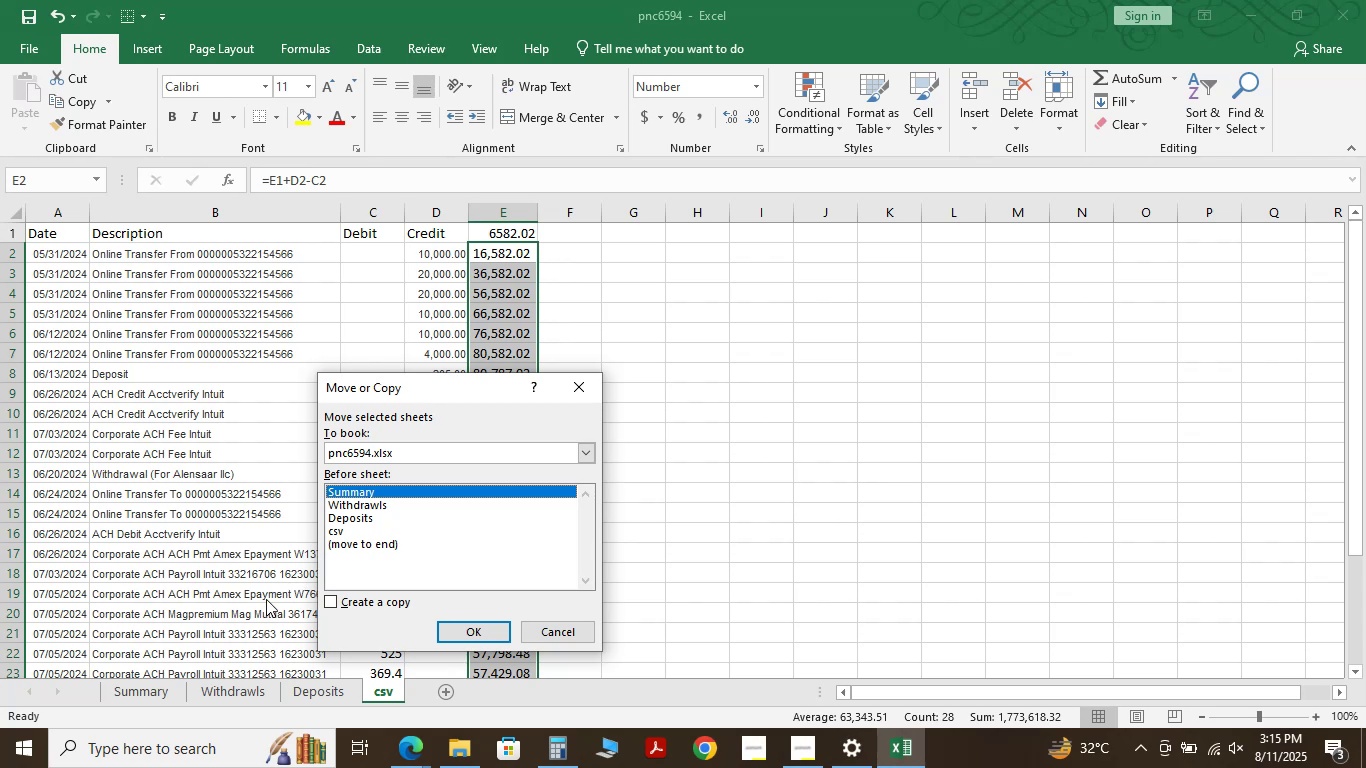 
left_click([391, 445])
 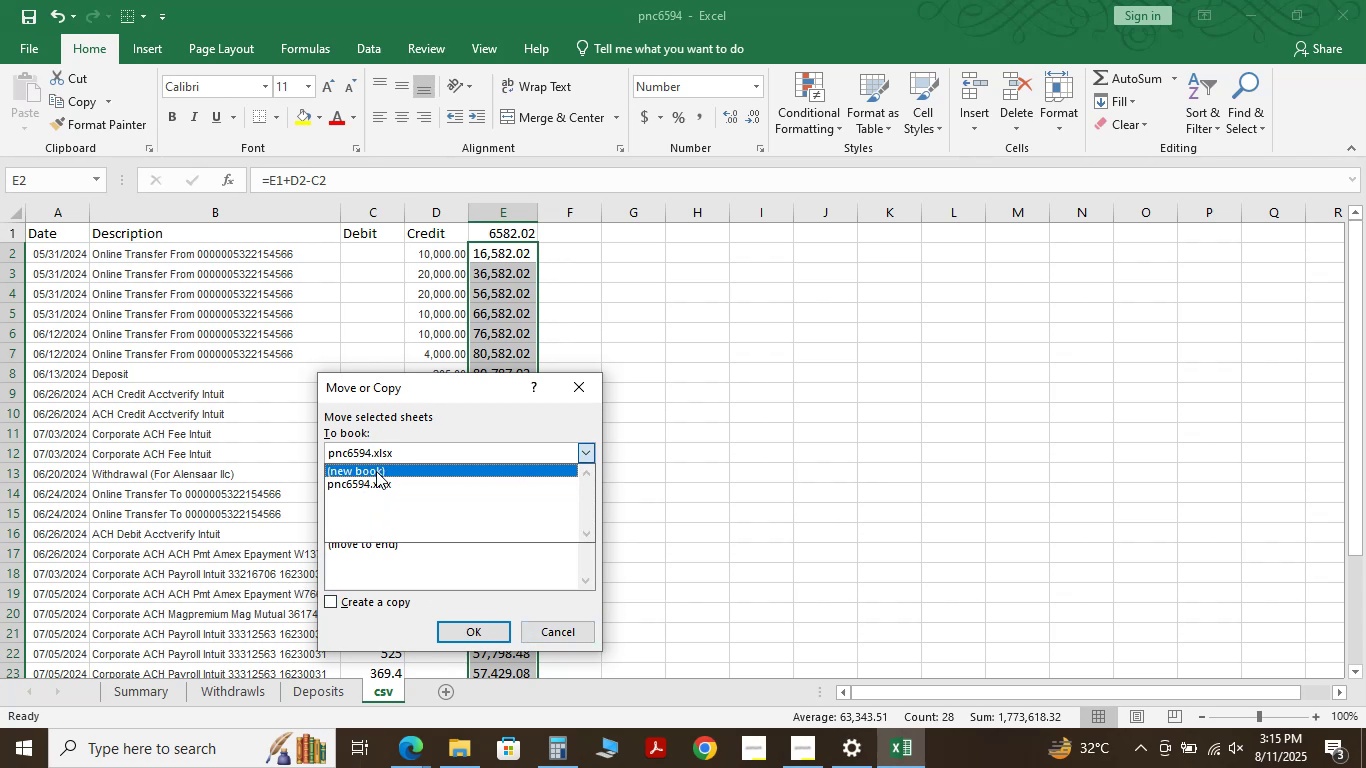 
double_click([376, 471])
 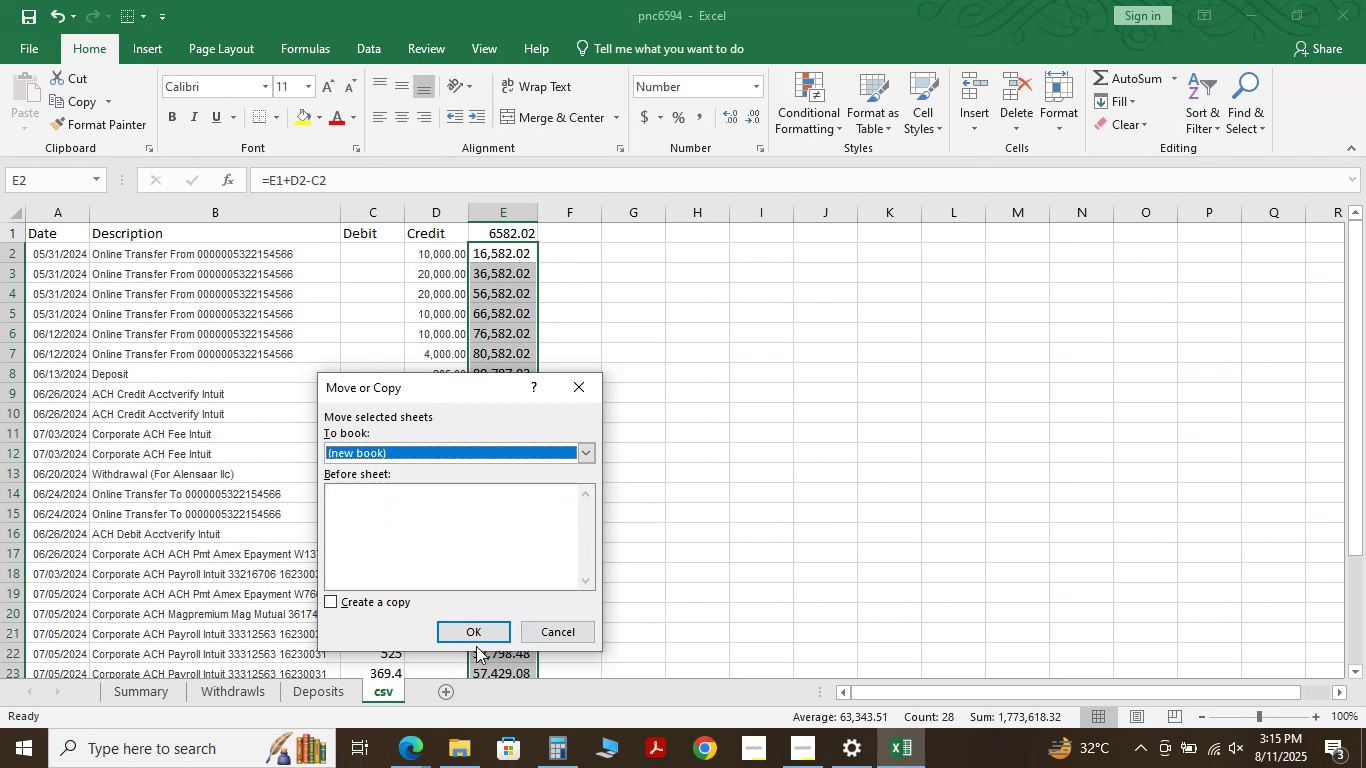 
left_click([478, 633])
 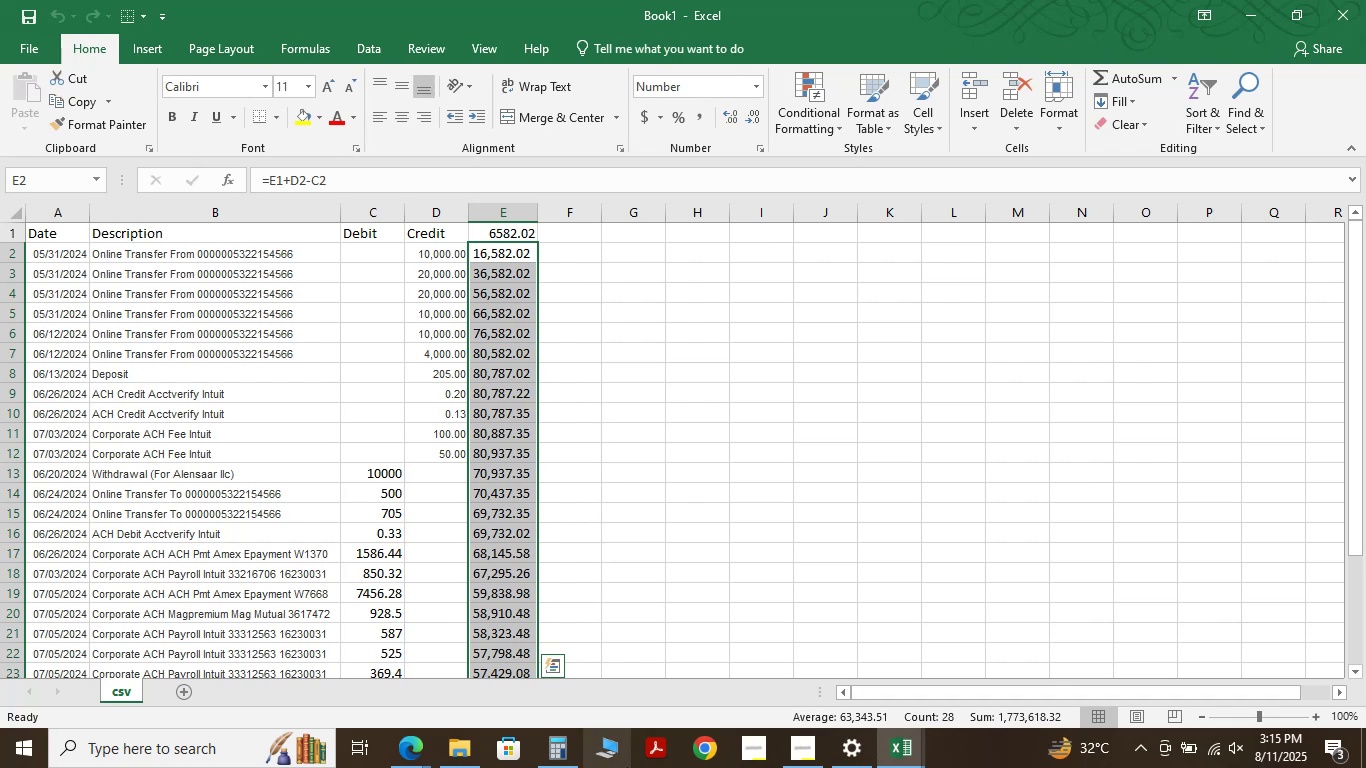 
key(Control+ControlLeft)
 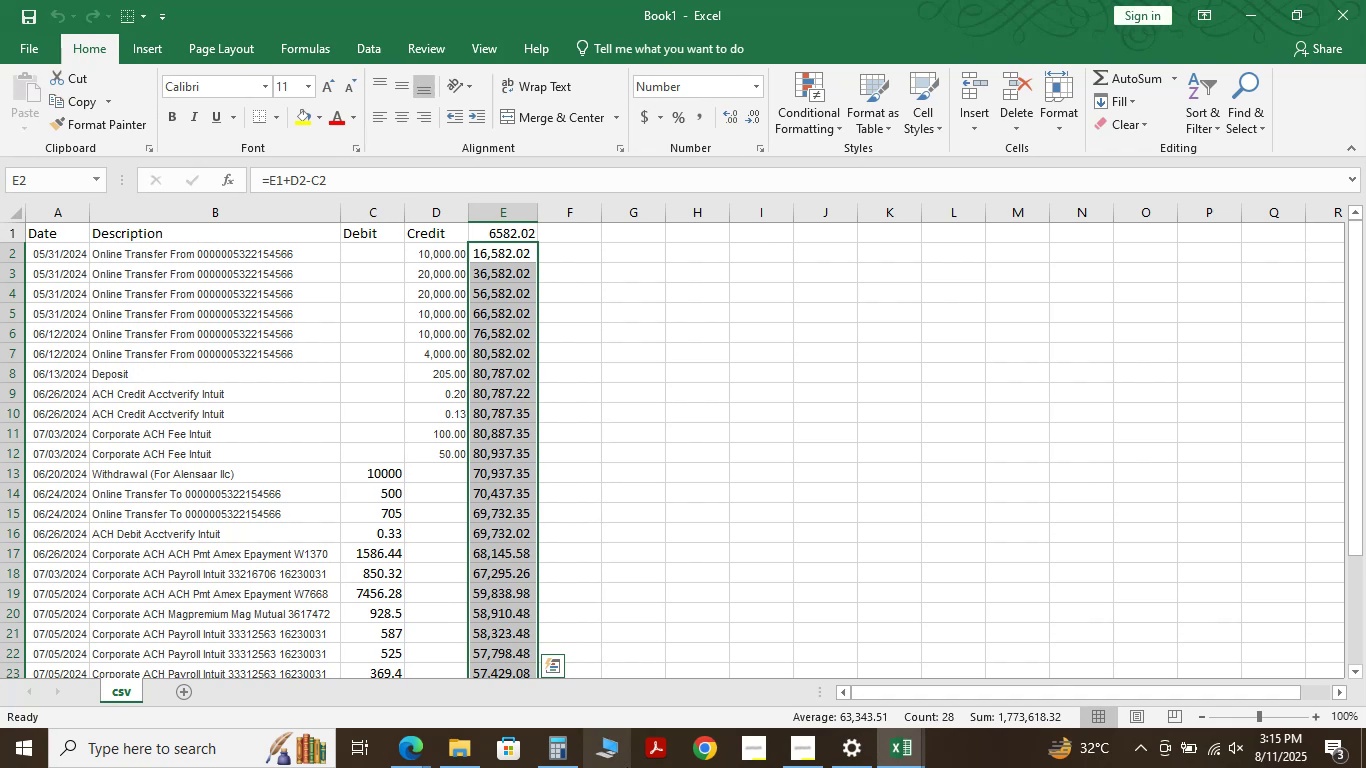 
key(Control+S)
 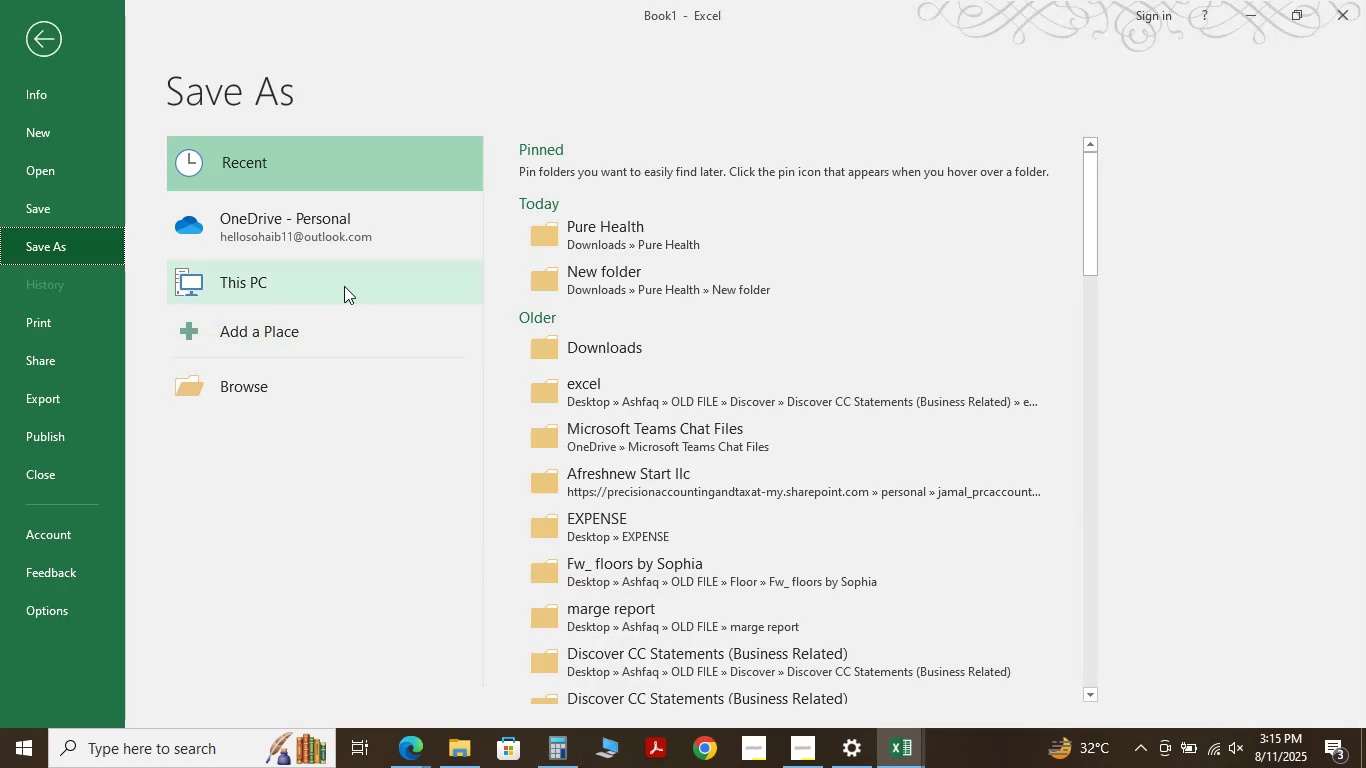 
double_click([239, 270])
 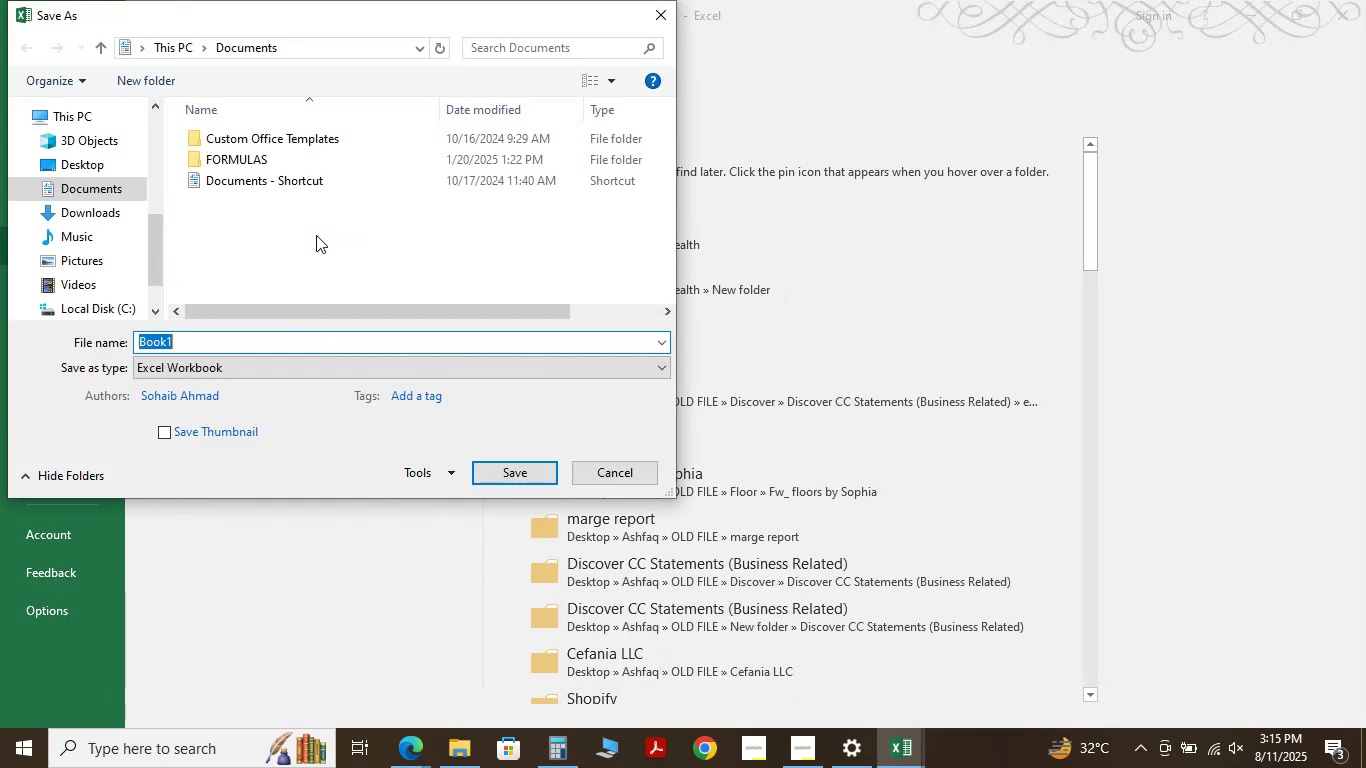 
scroll: coordinate [113, 260], scroll_direction: up, amount: 12.0
 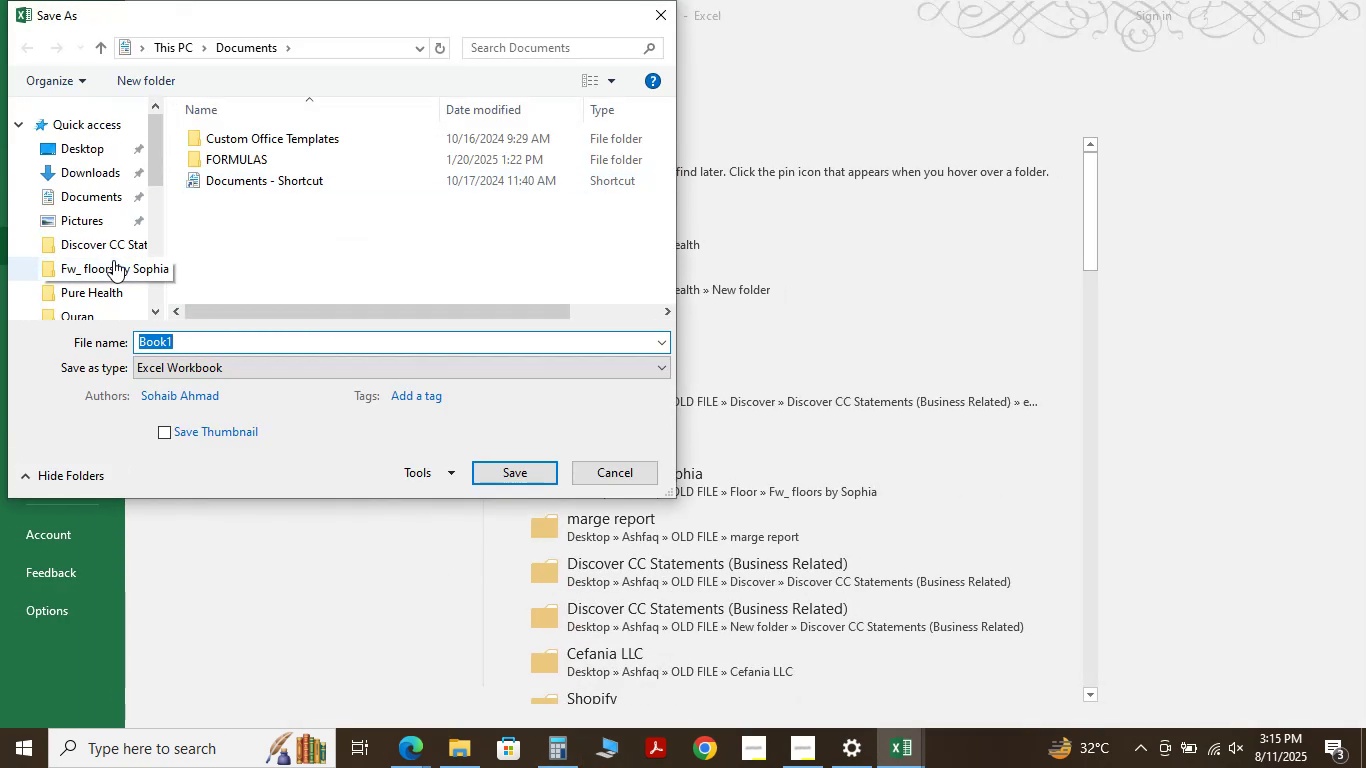 
scroll: coordinate [113, 260], scroll_direction: down, amount: 11.0
 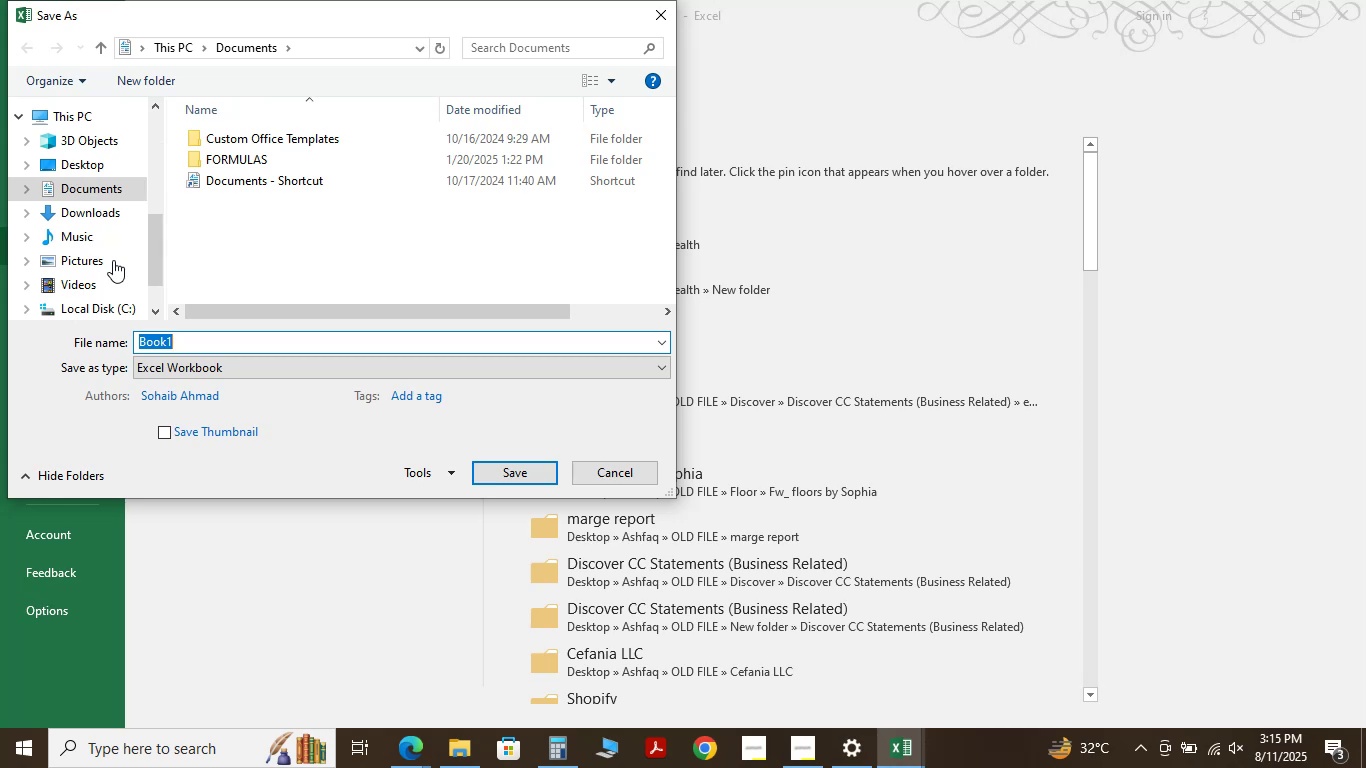 
wait(8.34)
 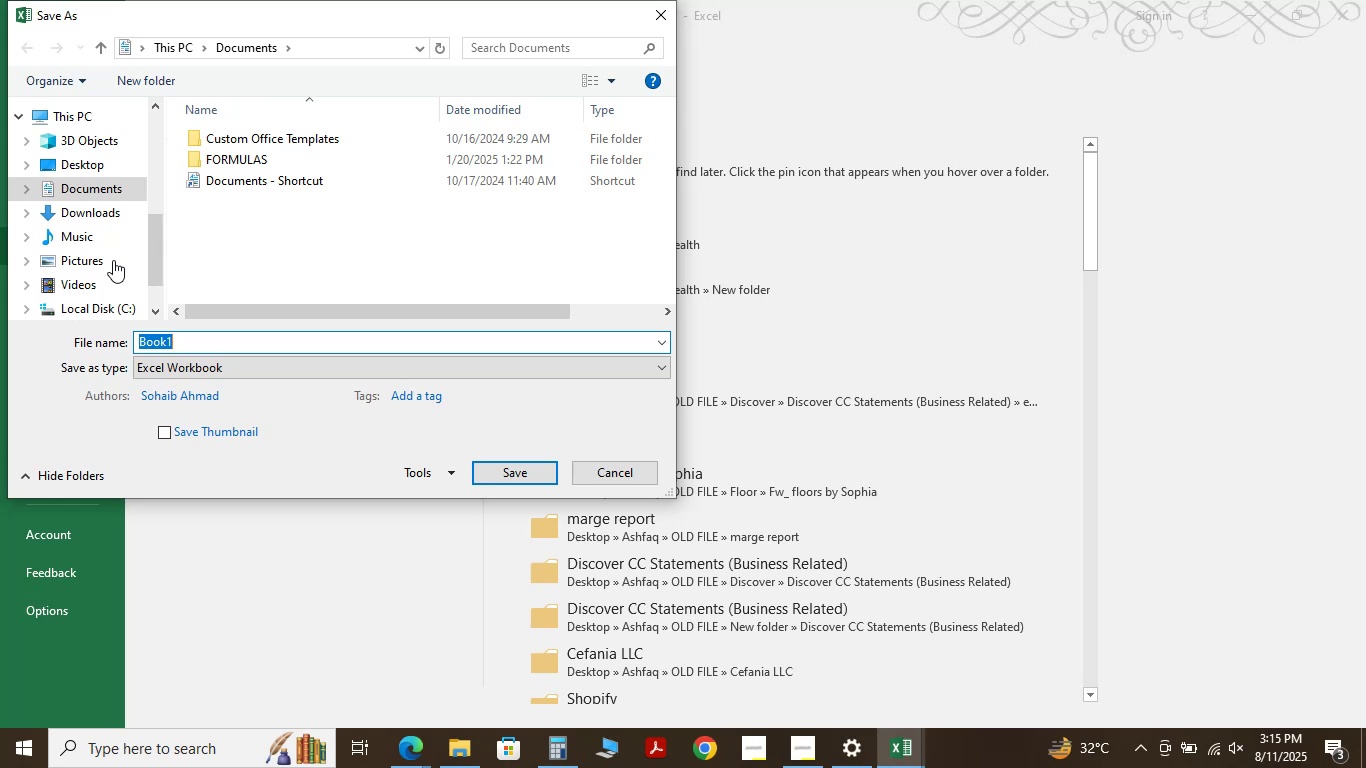 
scroll: coordinate [150, 178], scroll_direction: up, amount: 22.0
 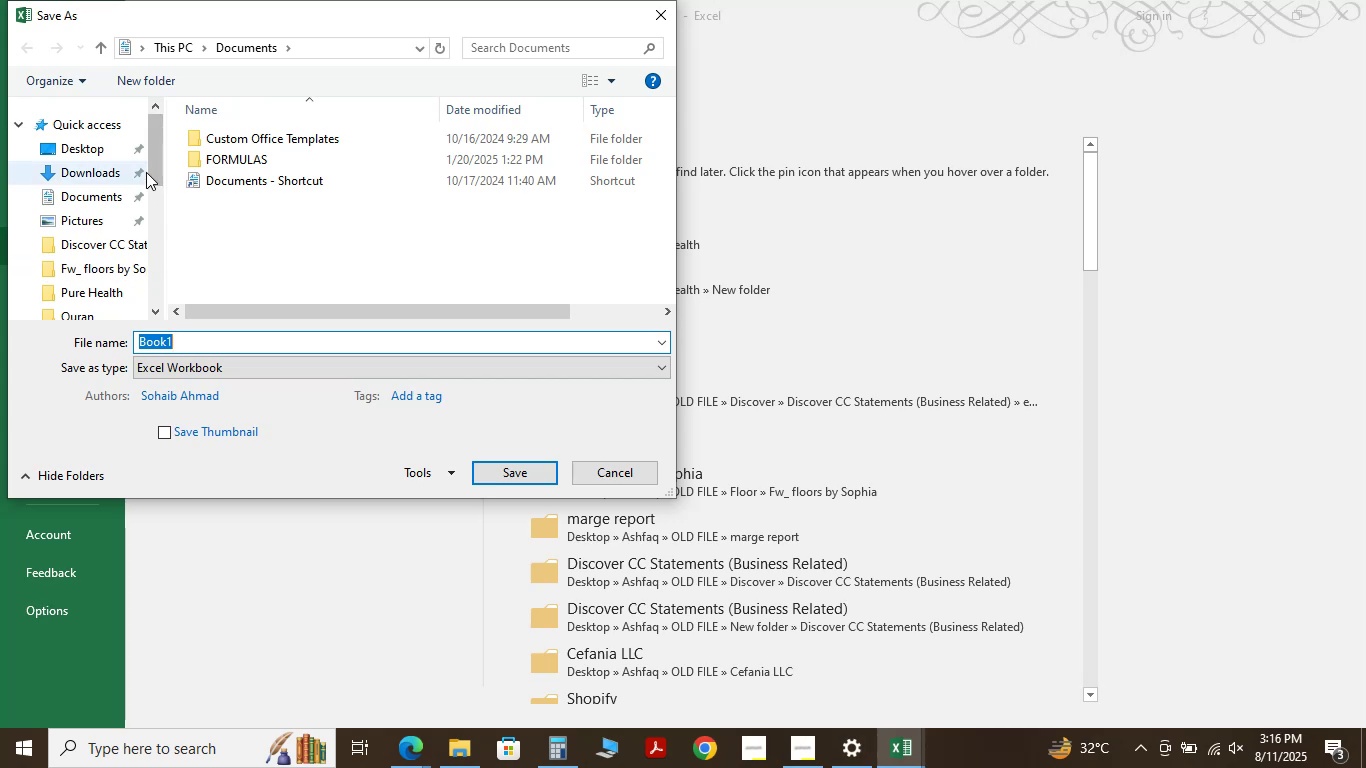 
scroll: coordinate [93, 222], scroll_direction: down, amount: 16.0
 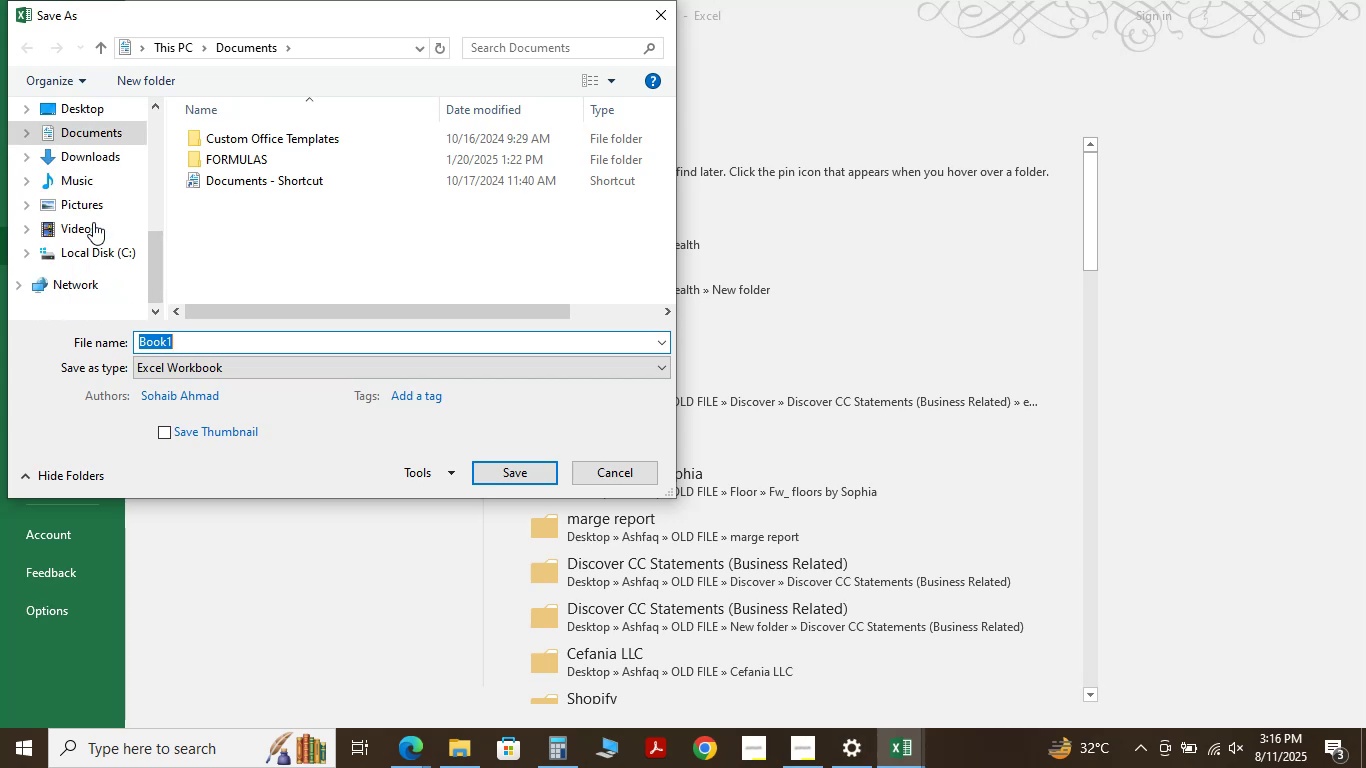 
scroll: coordinate [117, 184], scroll_direction: up, amount: 20.0
 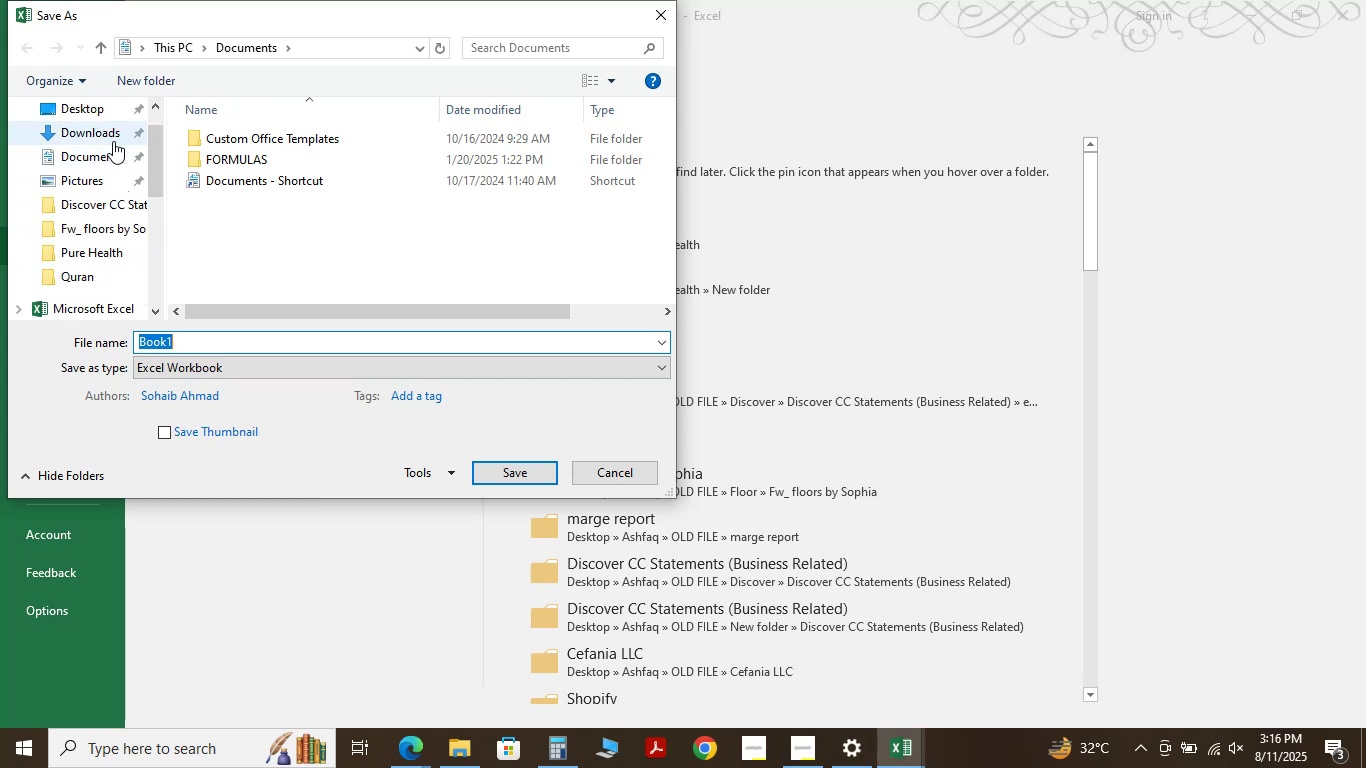 
left_click([113, 141])
 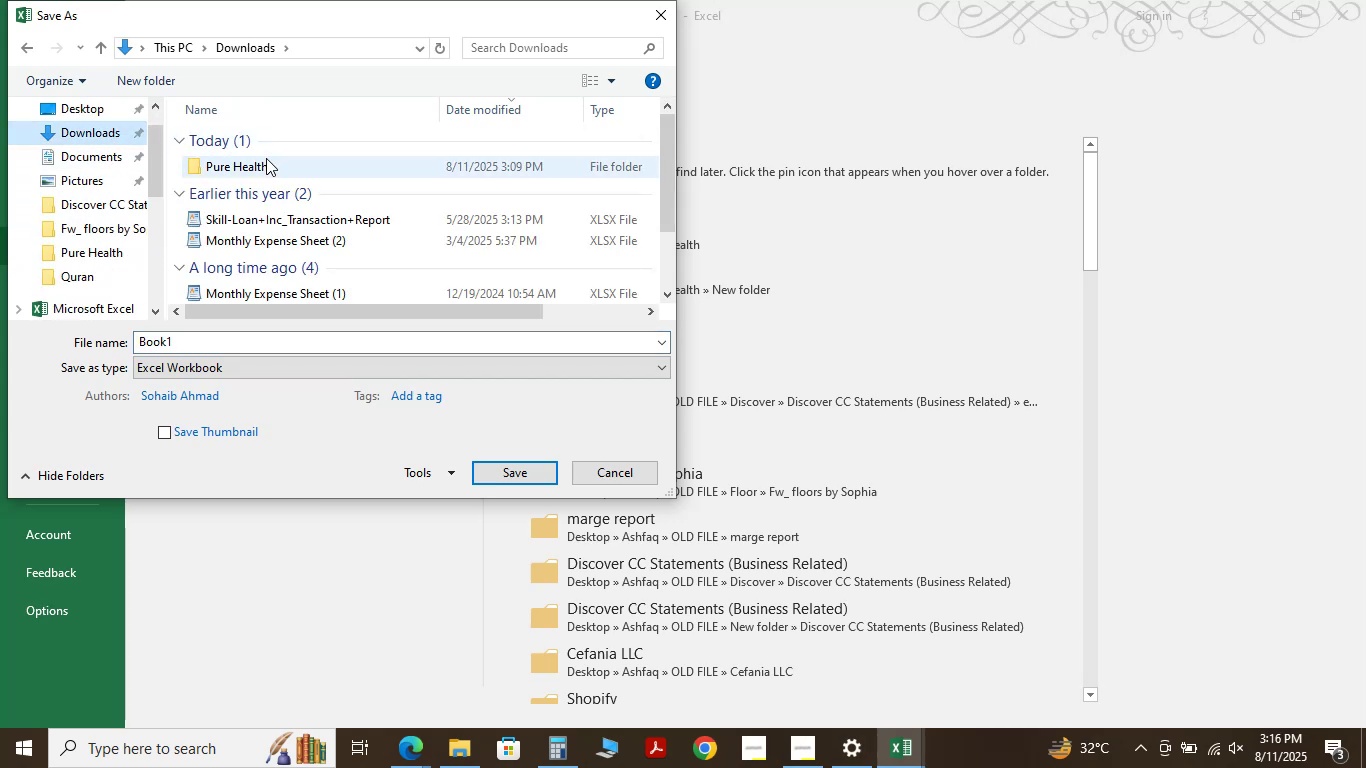 
double_click([266, 158])
 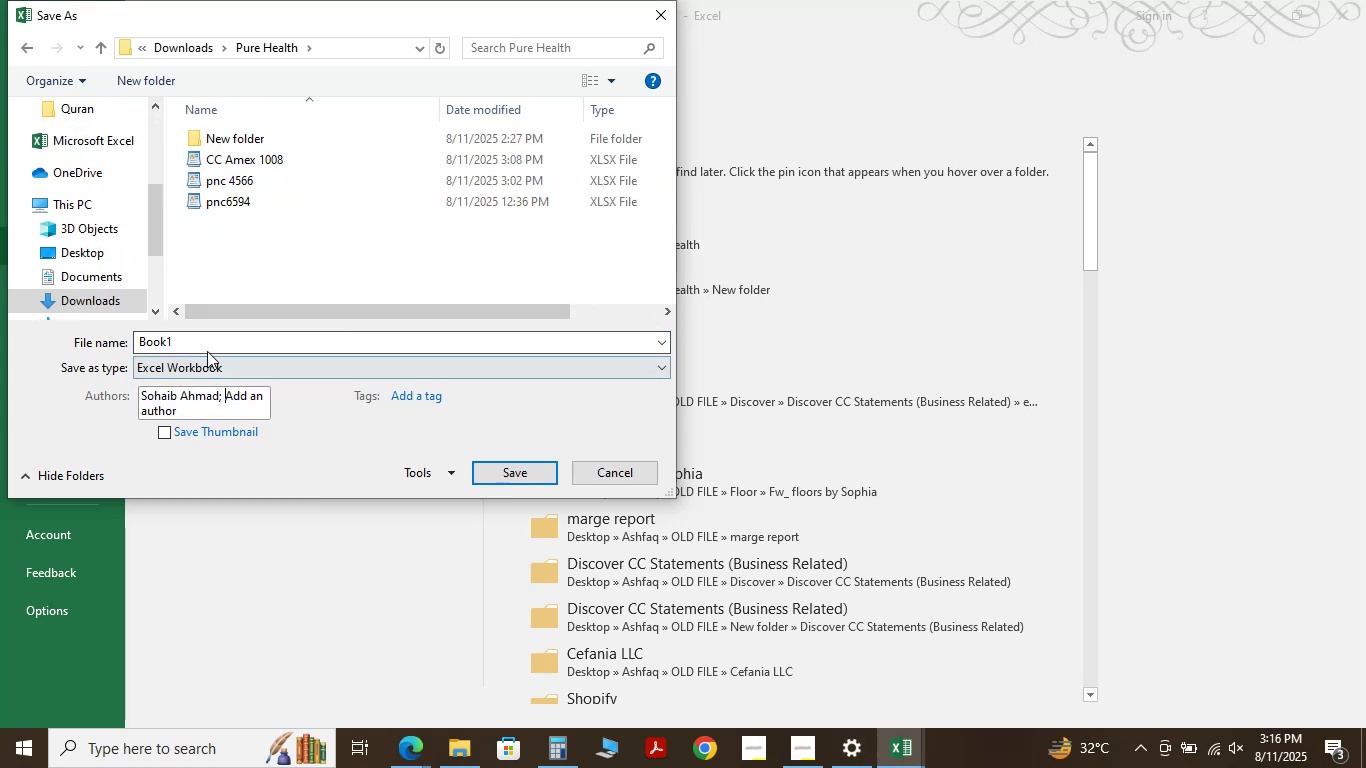 
left_click([208, 360])
 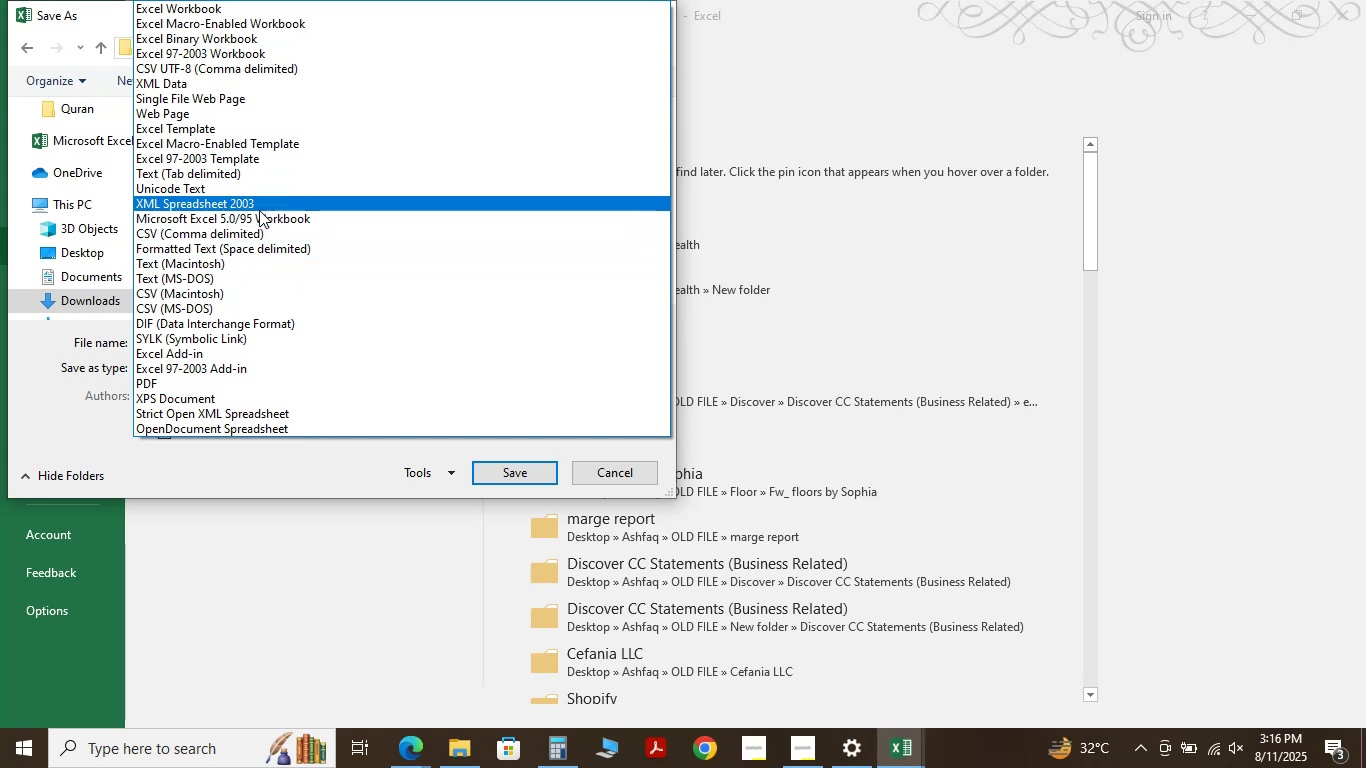 
left_click([248, 235])
 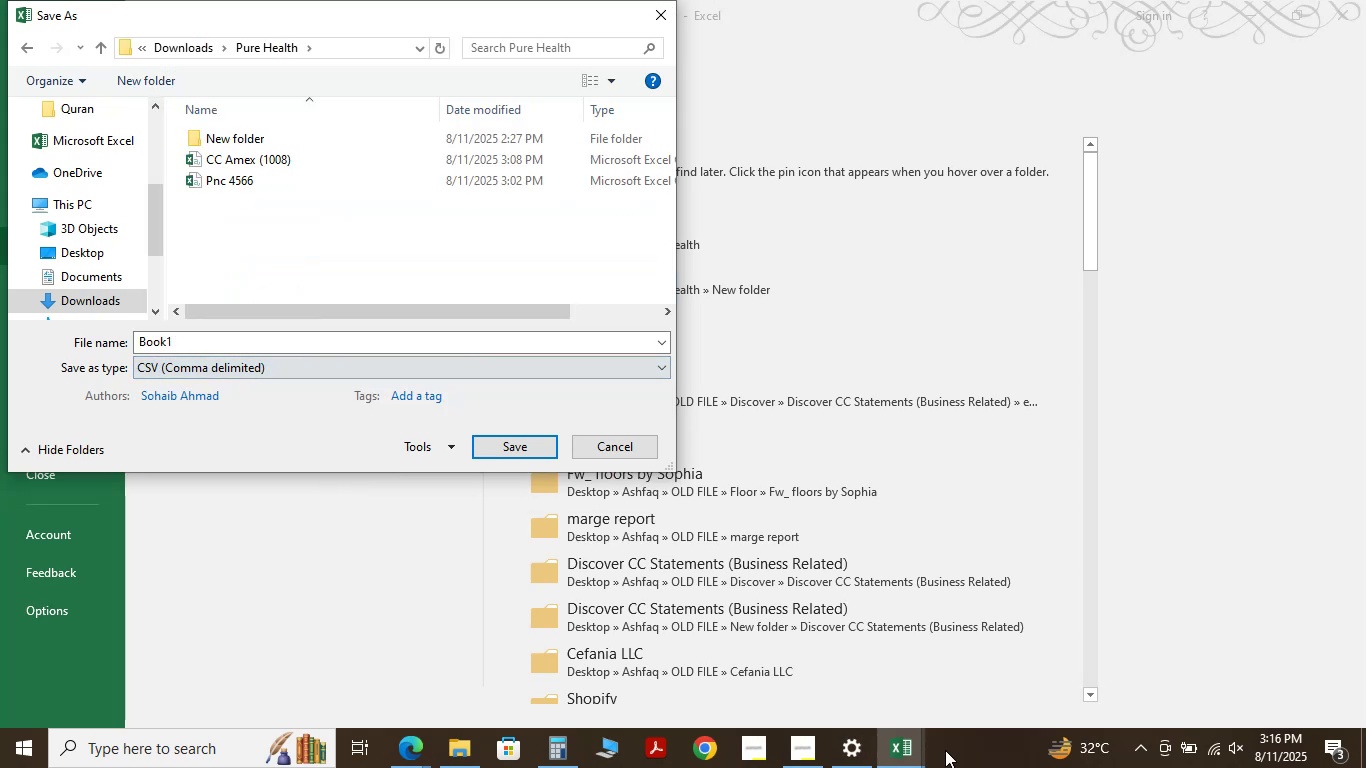 
mouse_move([868, 713])
 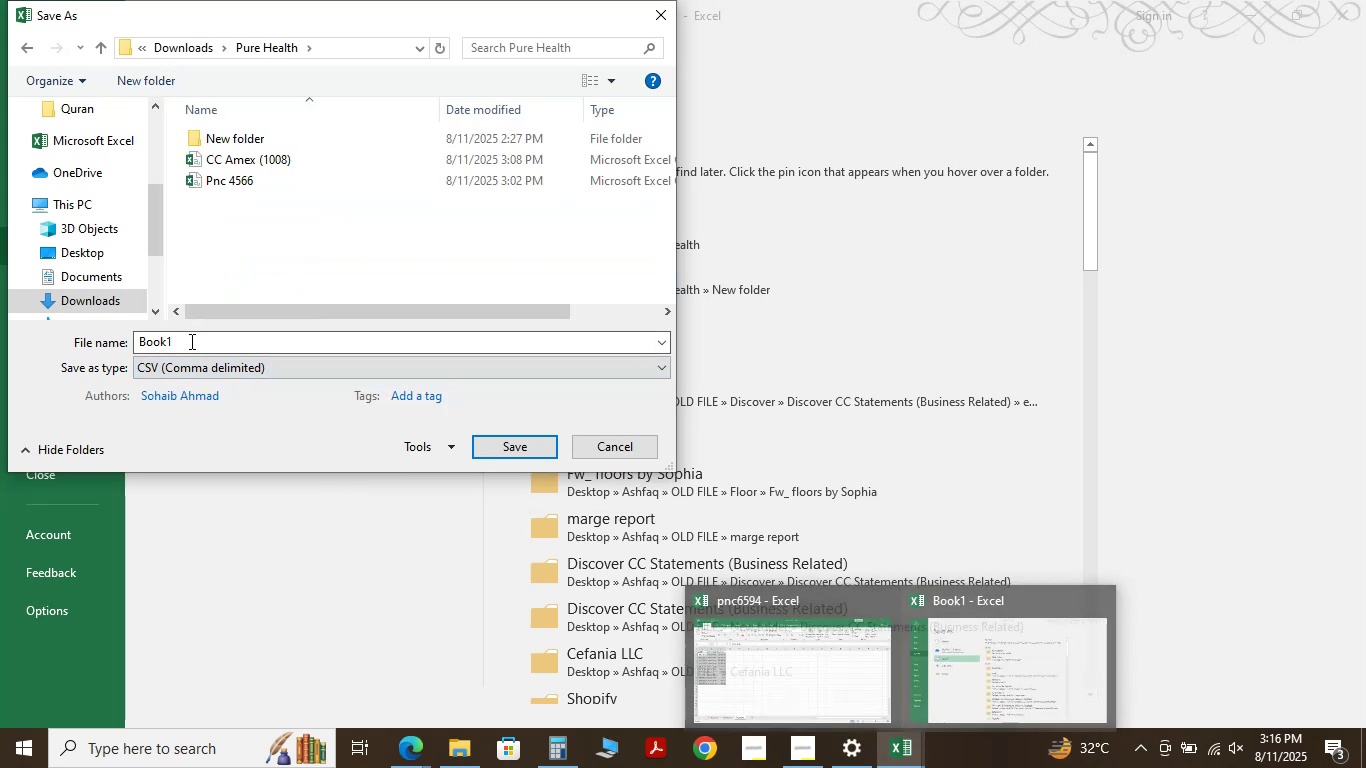 
left_click([187, 344])
 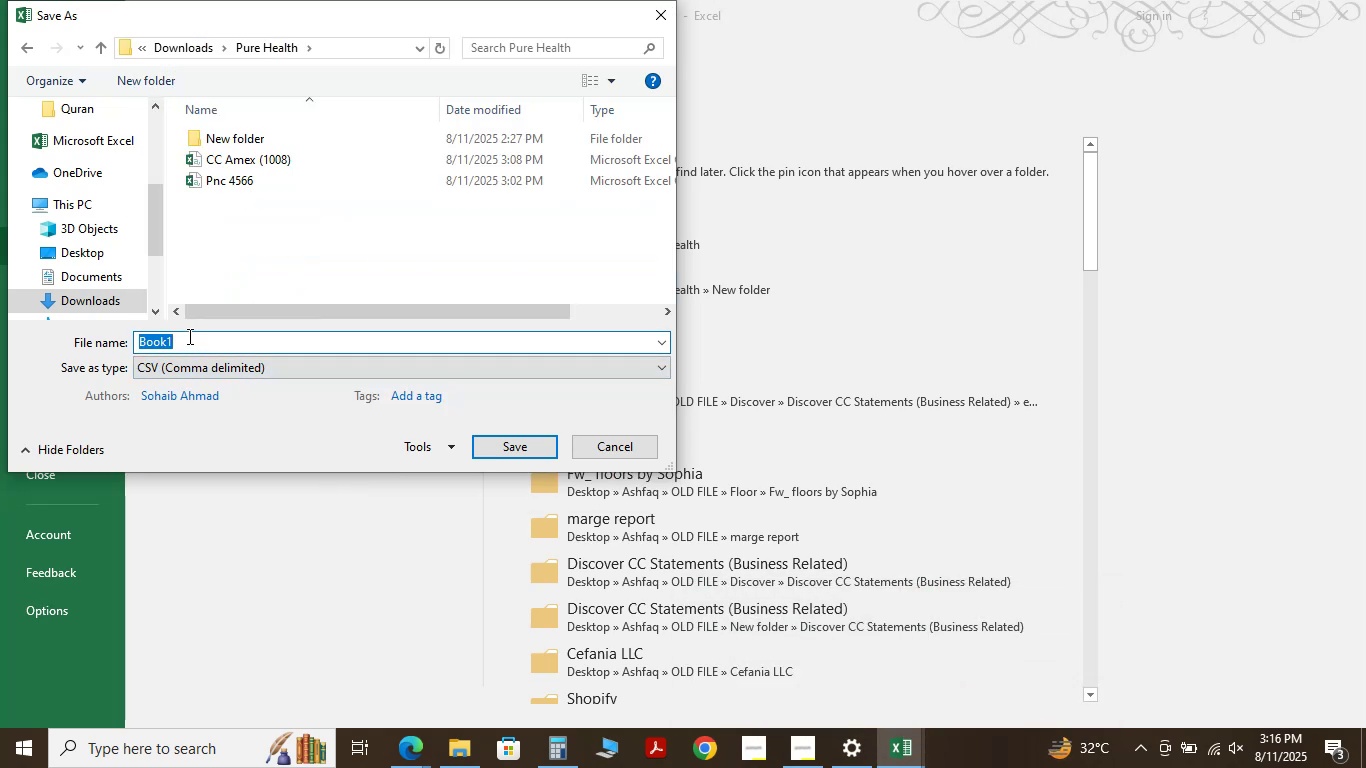 
type(Pnc (6594))
 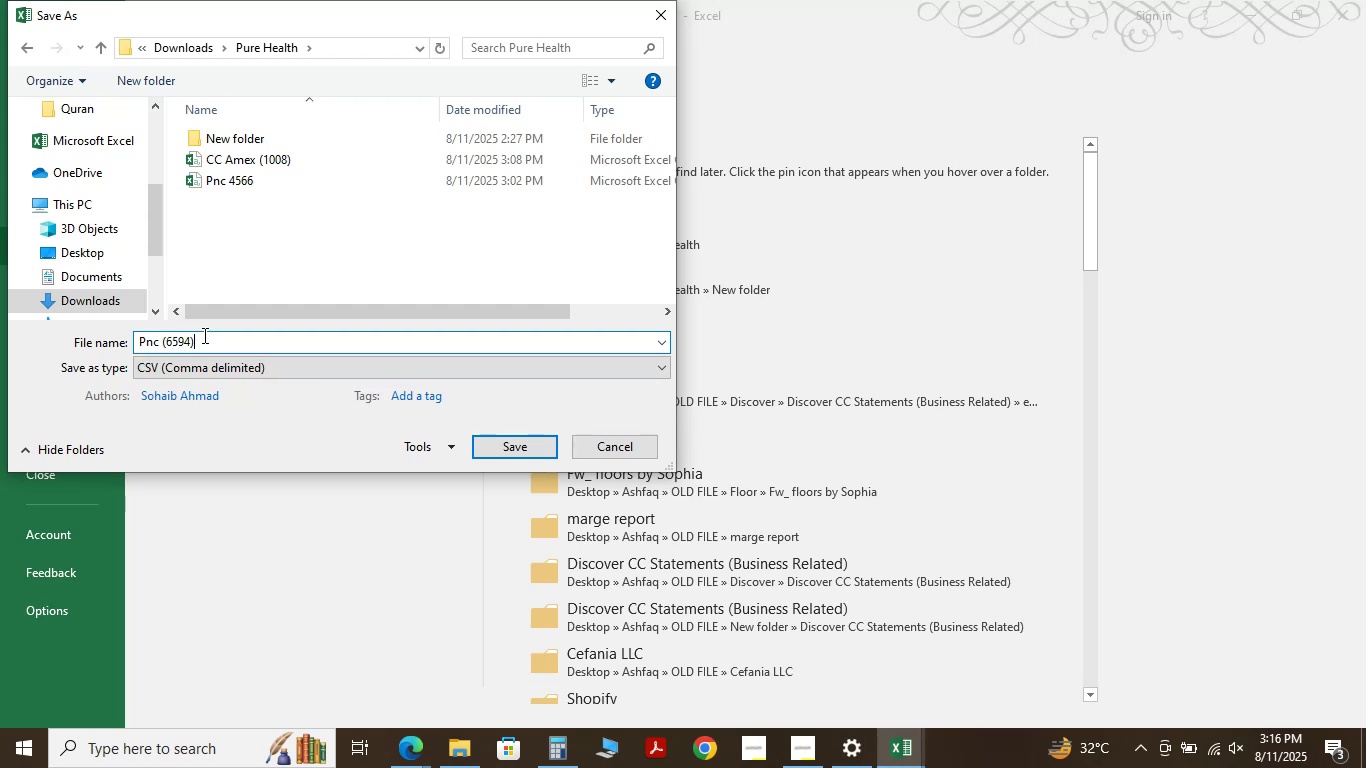 
left_click([542, 451])
 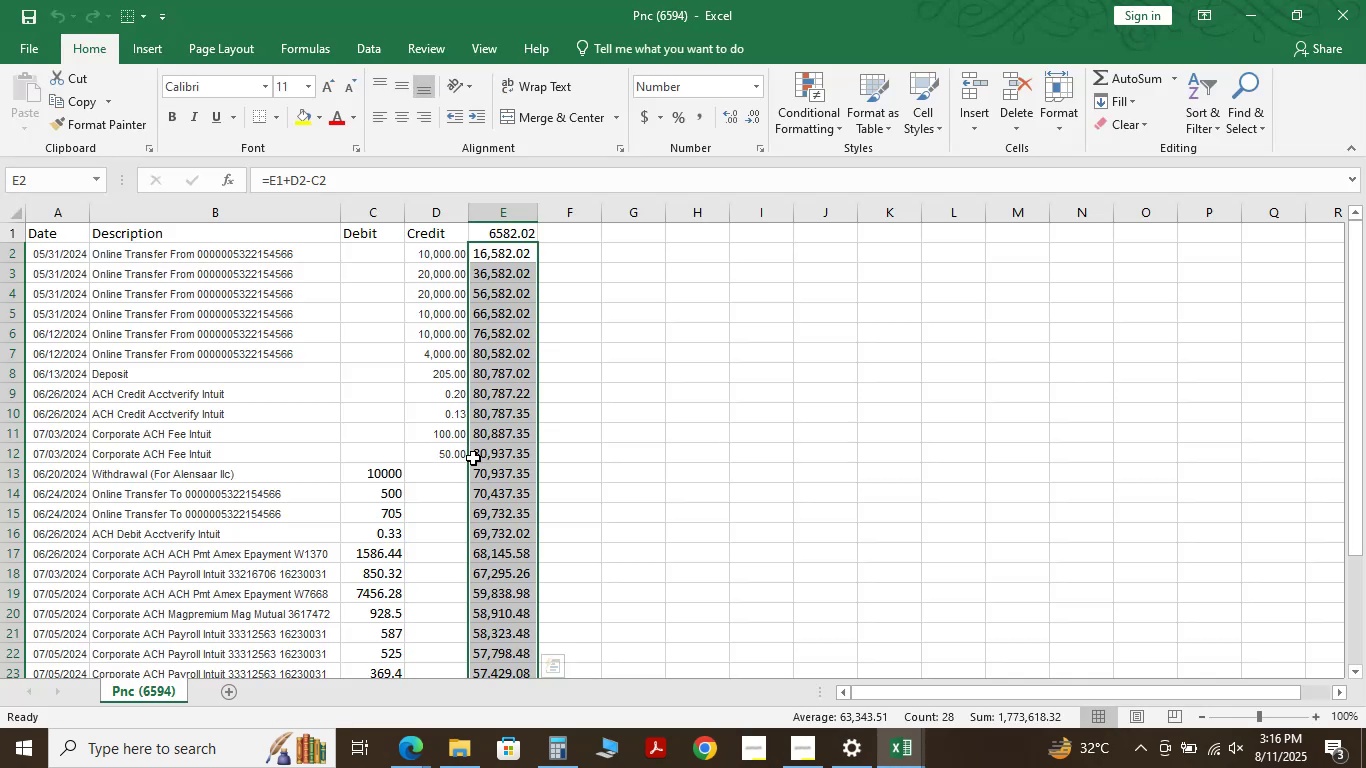 
scroll: coordinate [583, 368], scroll_direction: up, amount: 7.0
 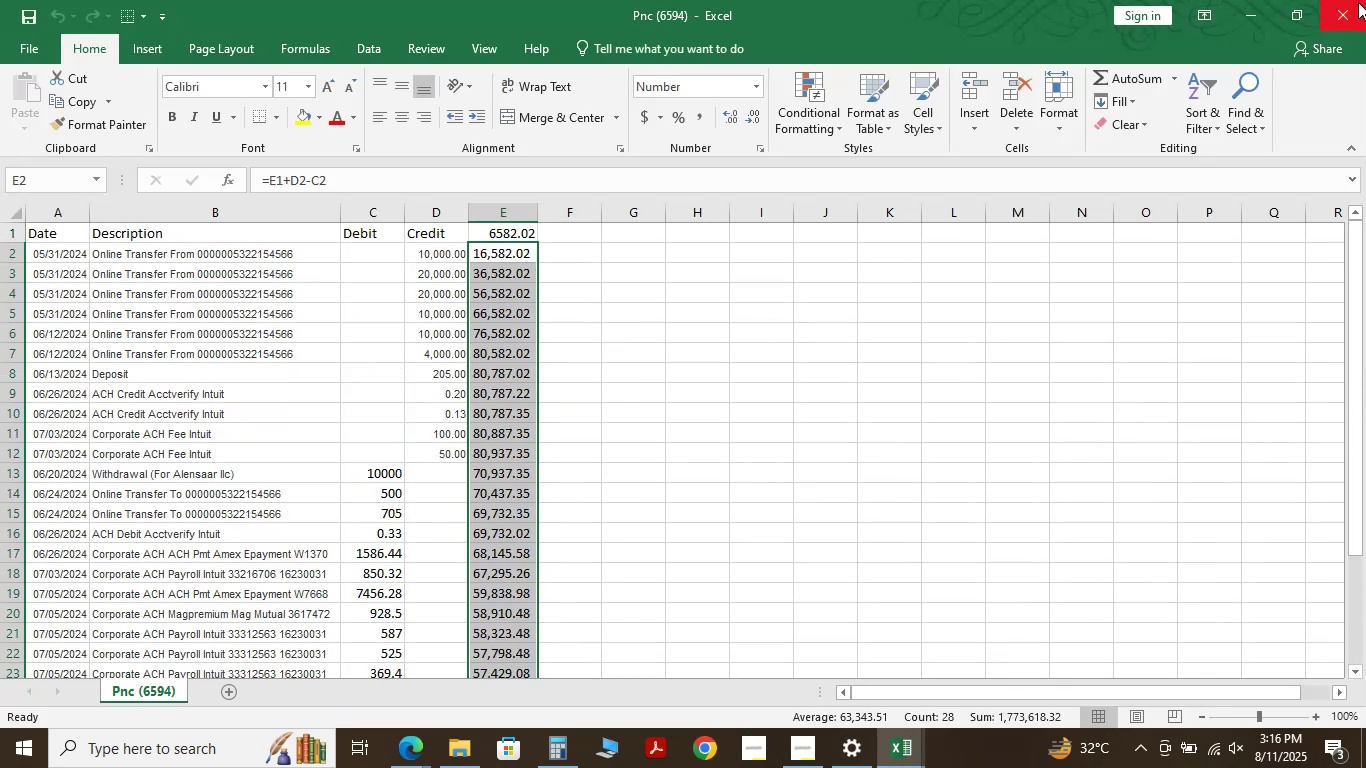 
left_click([1357, 3])
 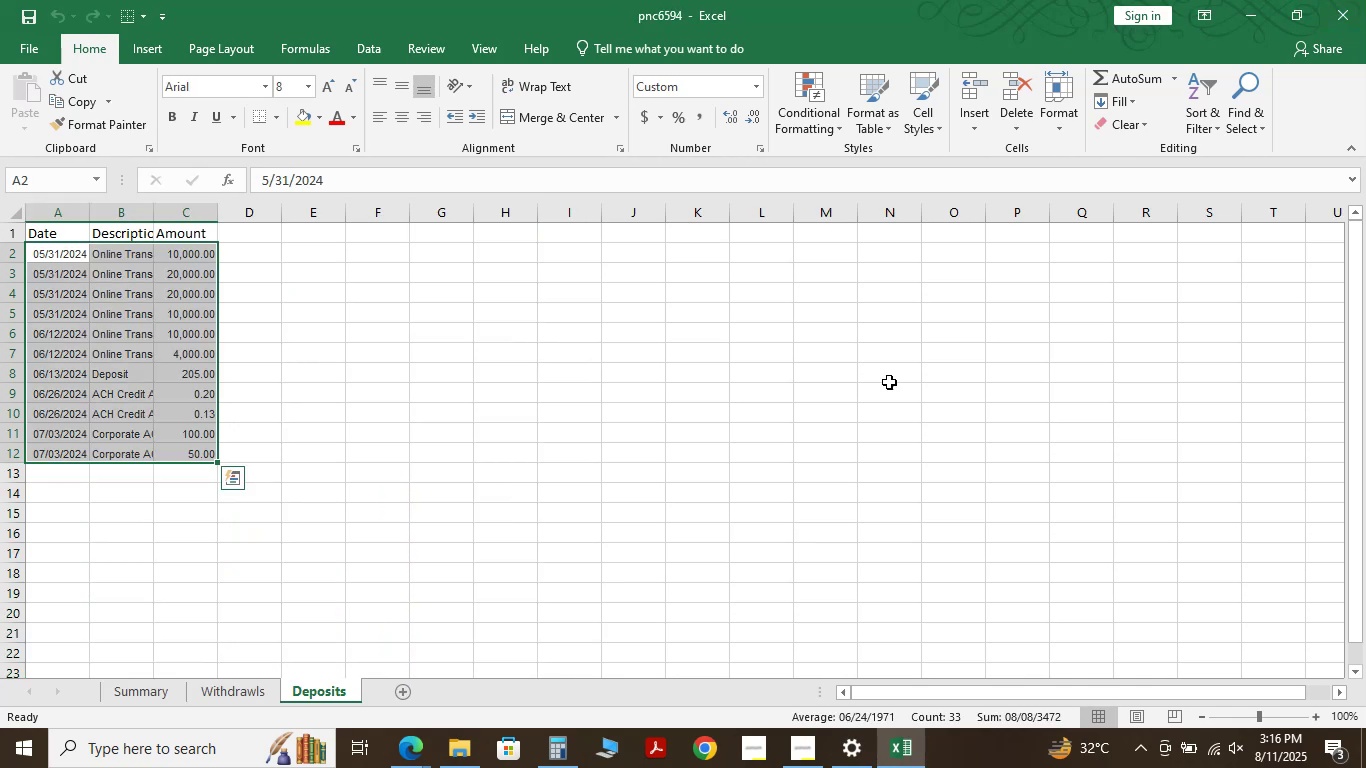 
scroll: coordinate [890, 412], scroll_direction: up, amount: 13.0
 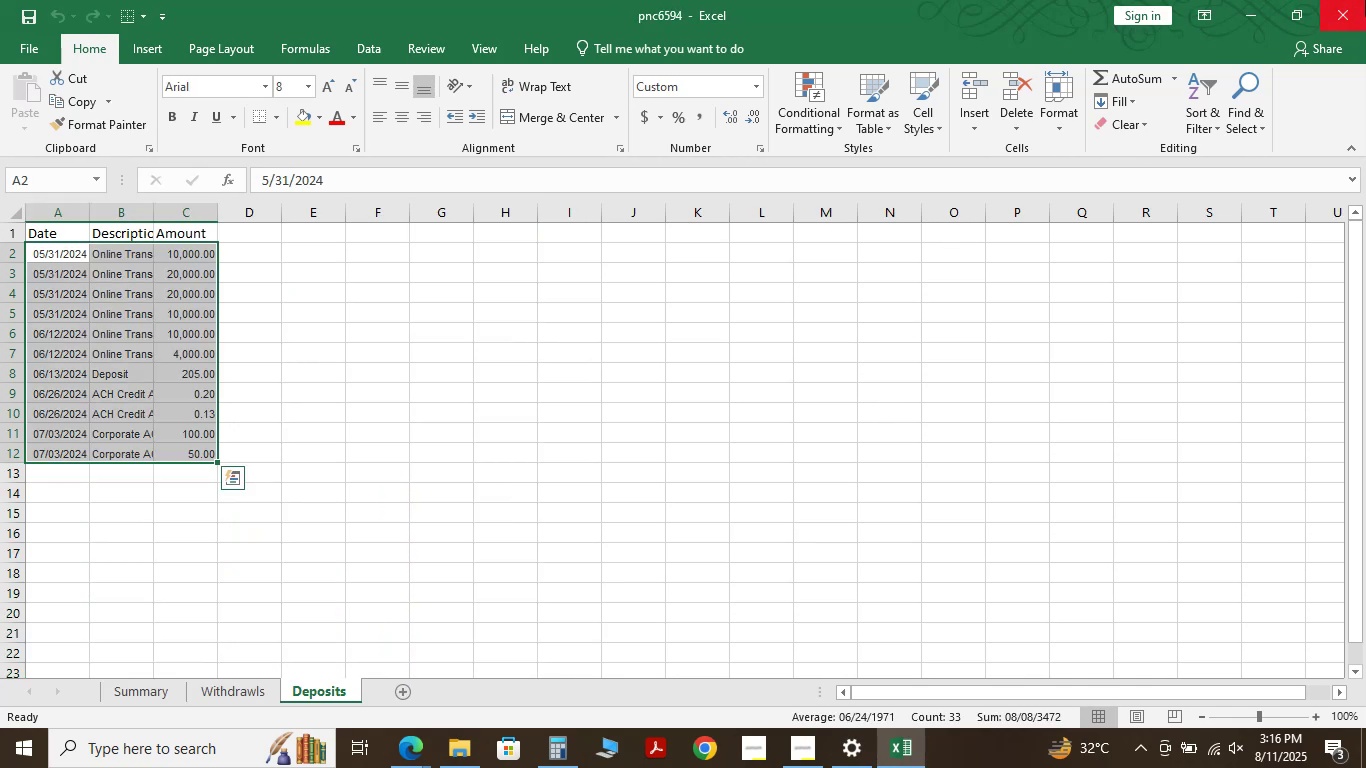 
left_click([1365, 0])
 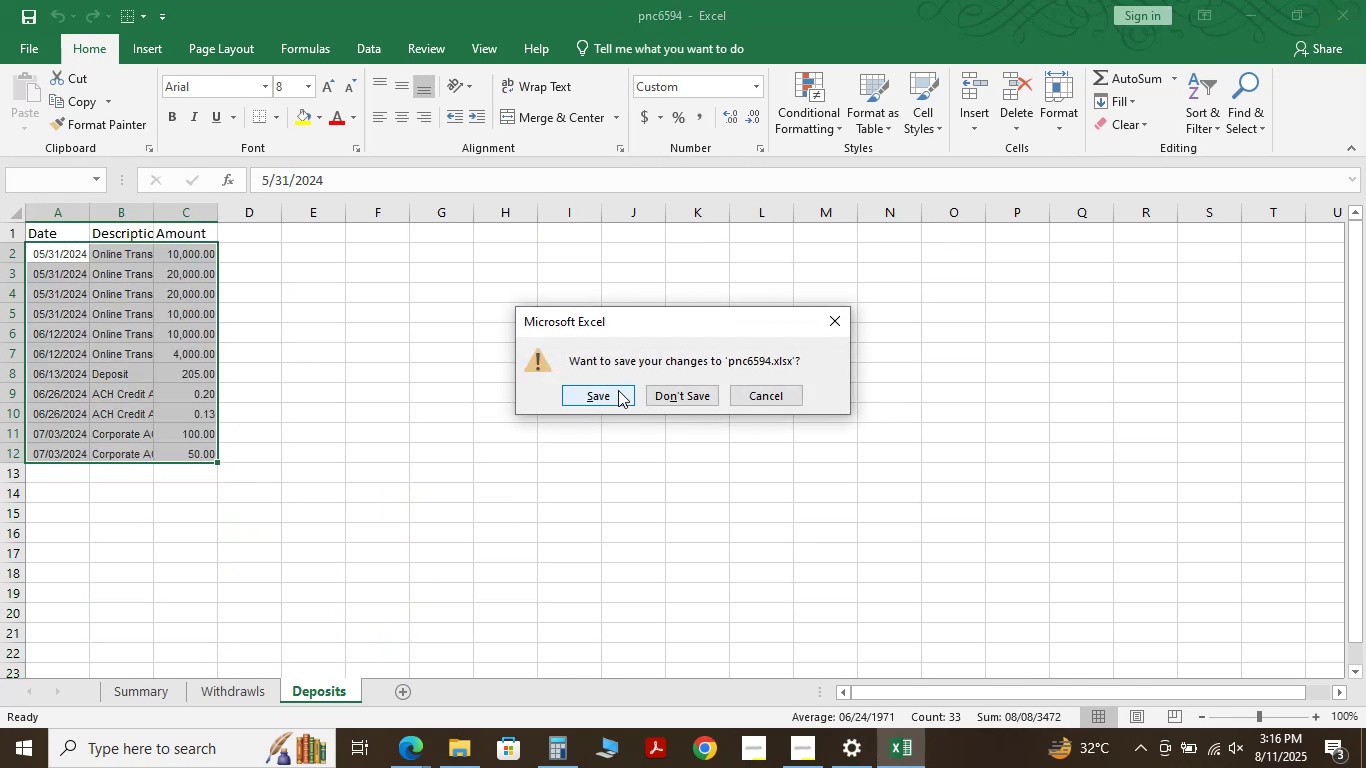 
left_click([618, 390])
 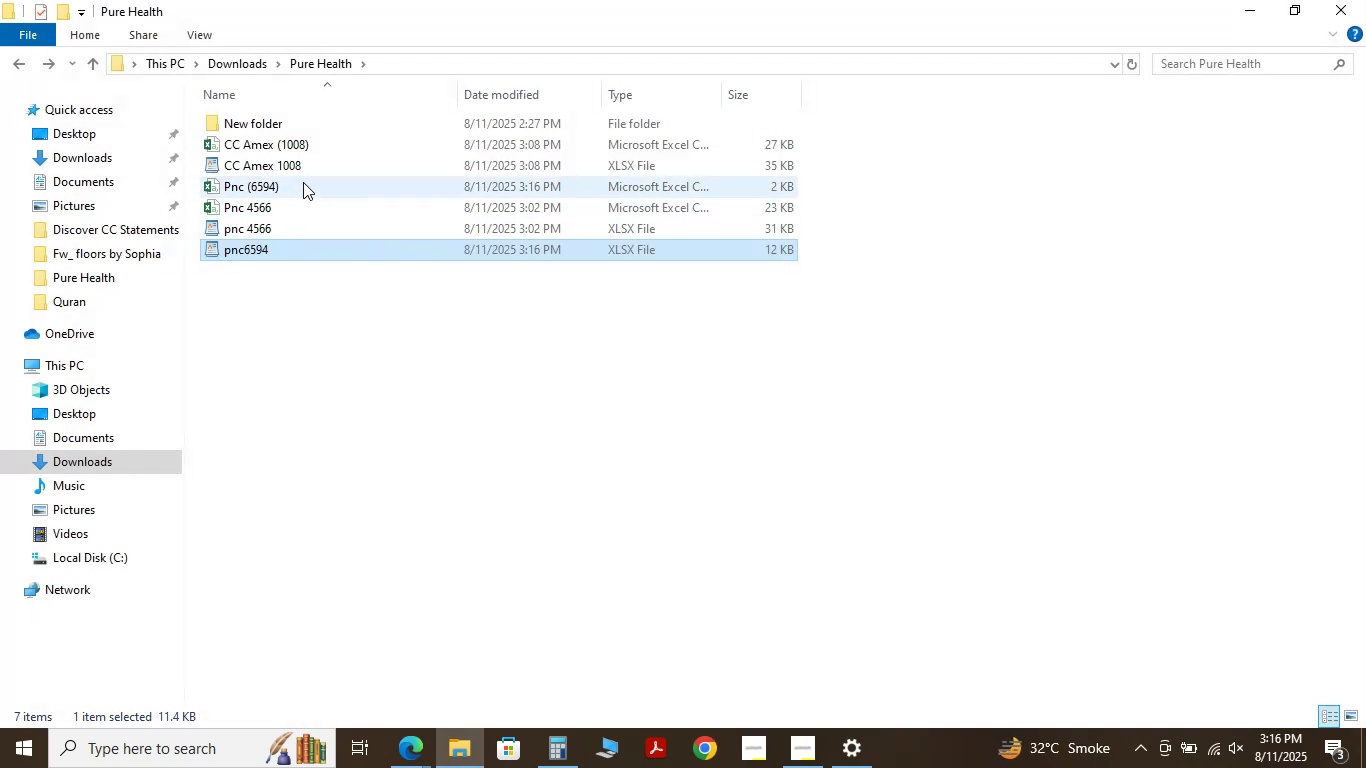 
double_click([303, 182])
 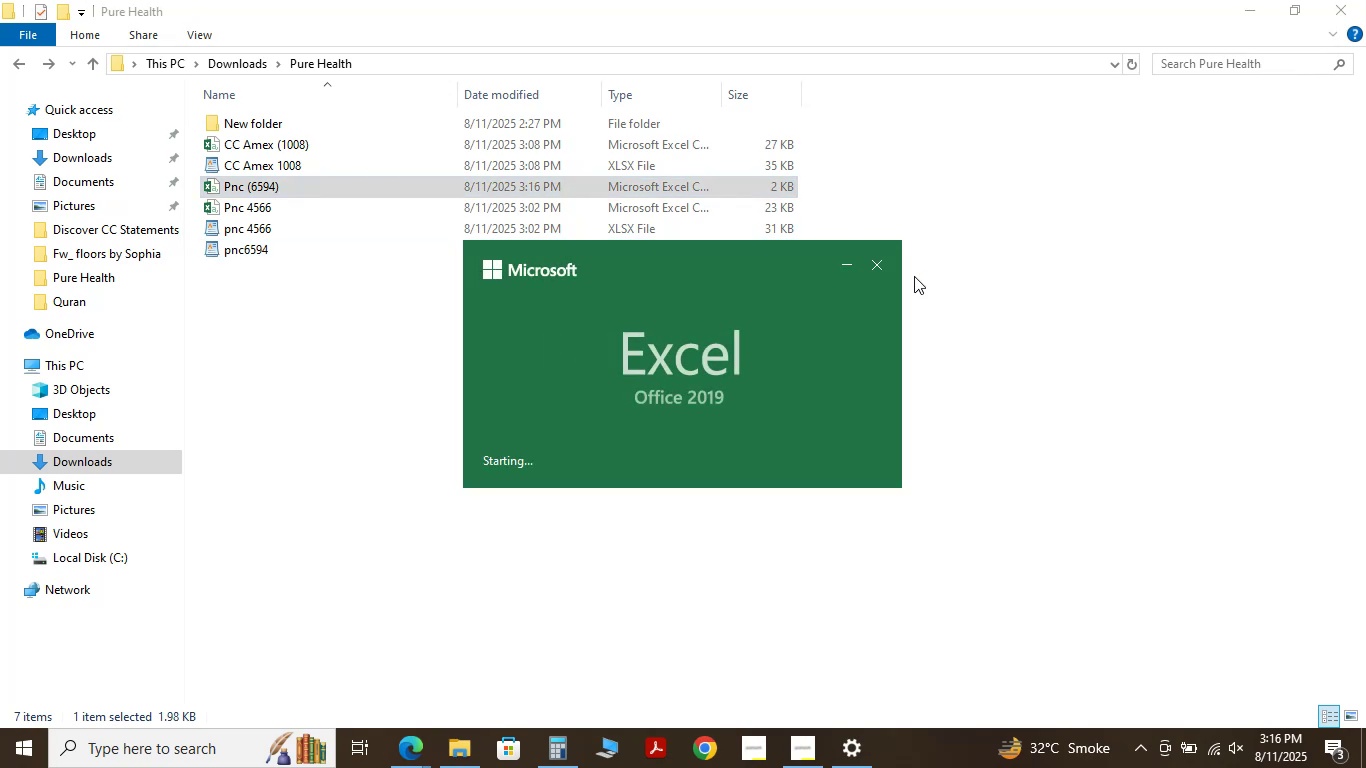 
scroll: coordinate [587, 358], scroll_direction: down, amount: 7.0
 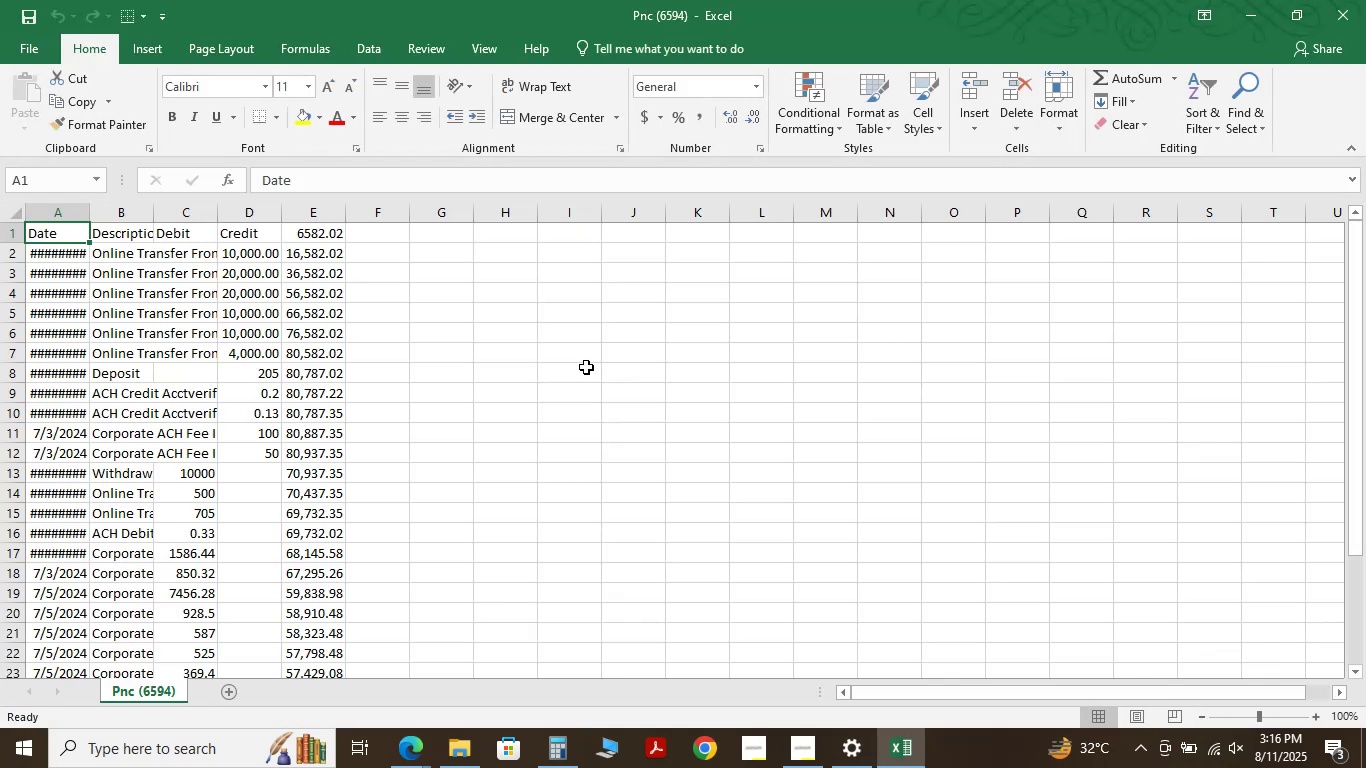 
scroll: coordinate [350, 494], scroll_direction: up, amount: 2.0
 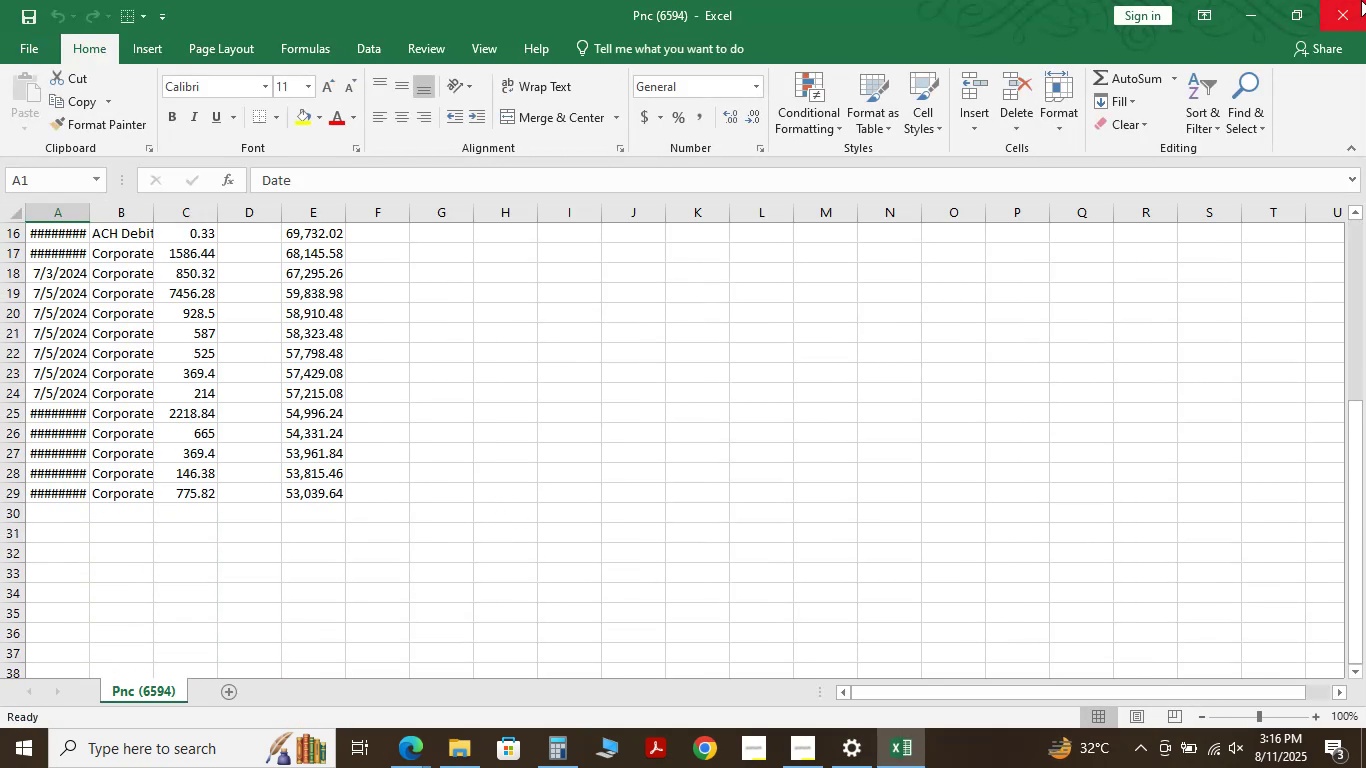 
left_click([1365, 0])
 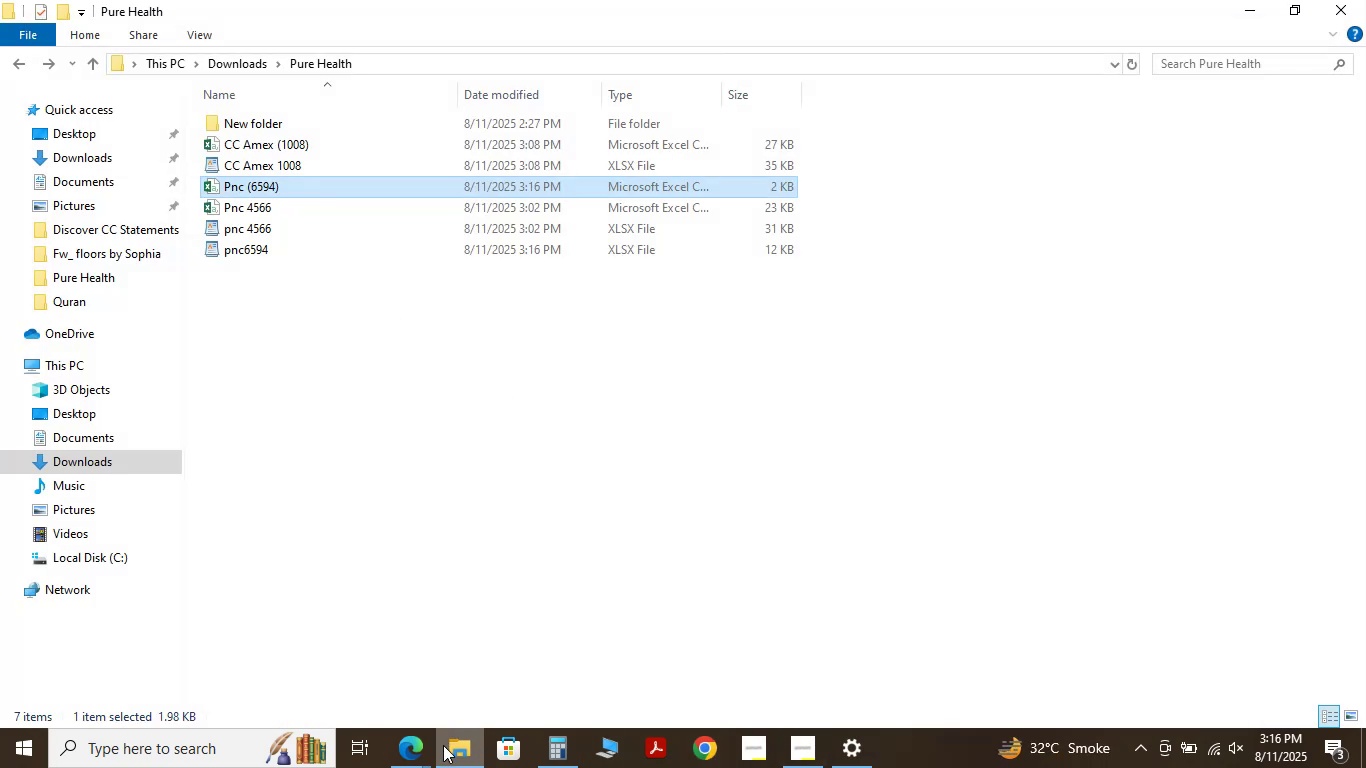 
left_click([422, 746])
 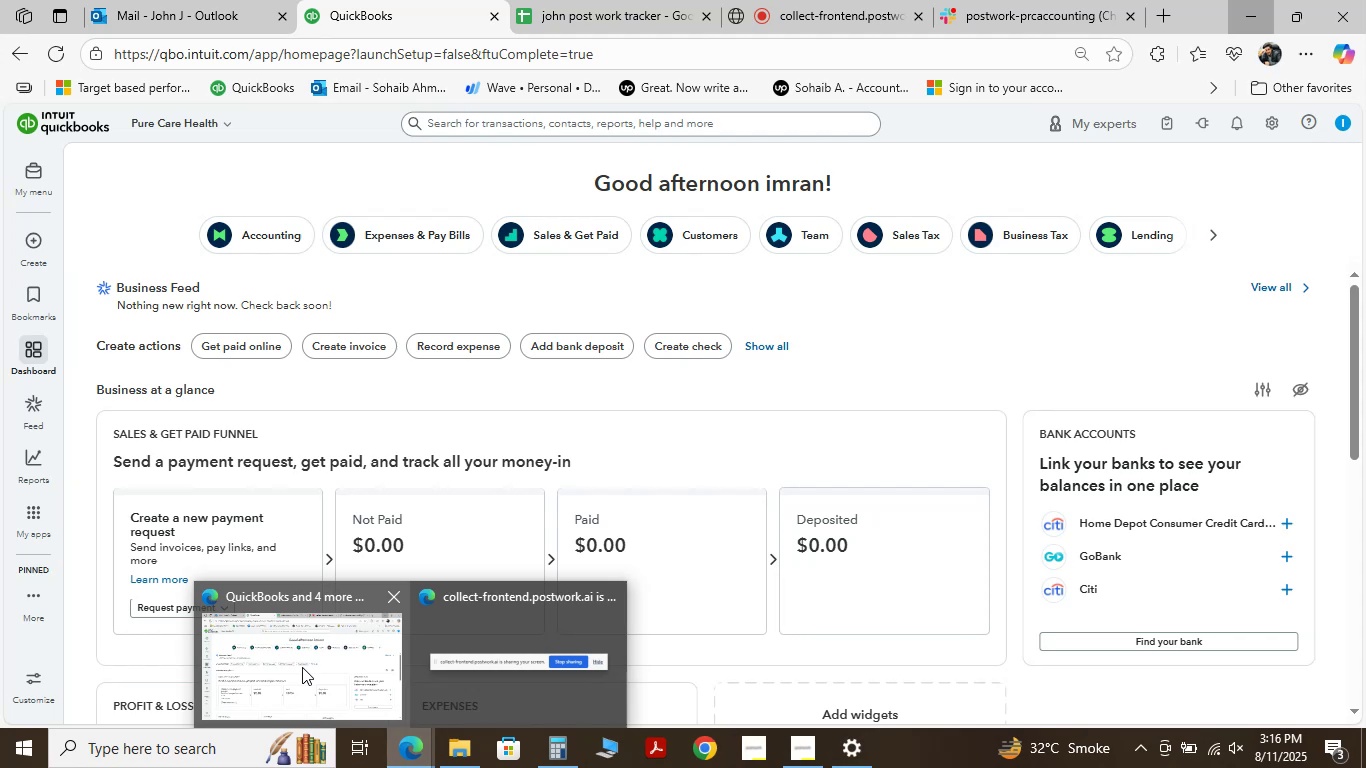 
left_click([302, 667])
 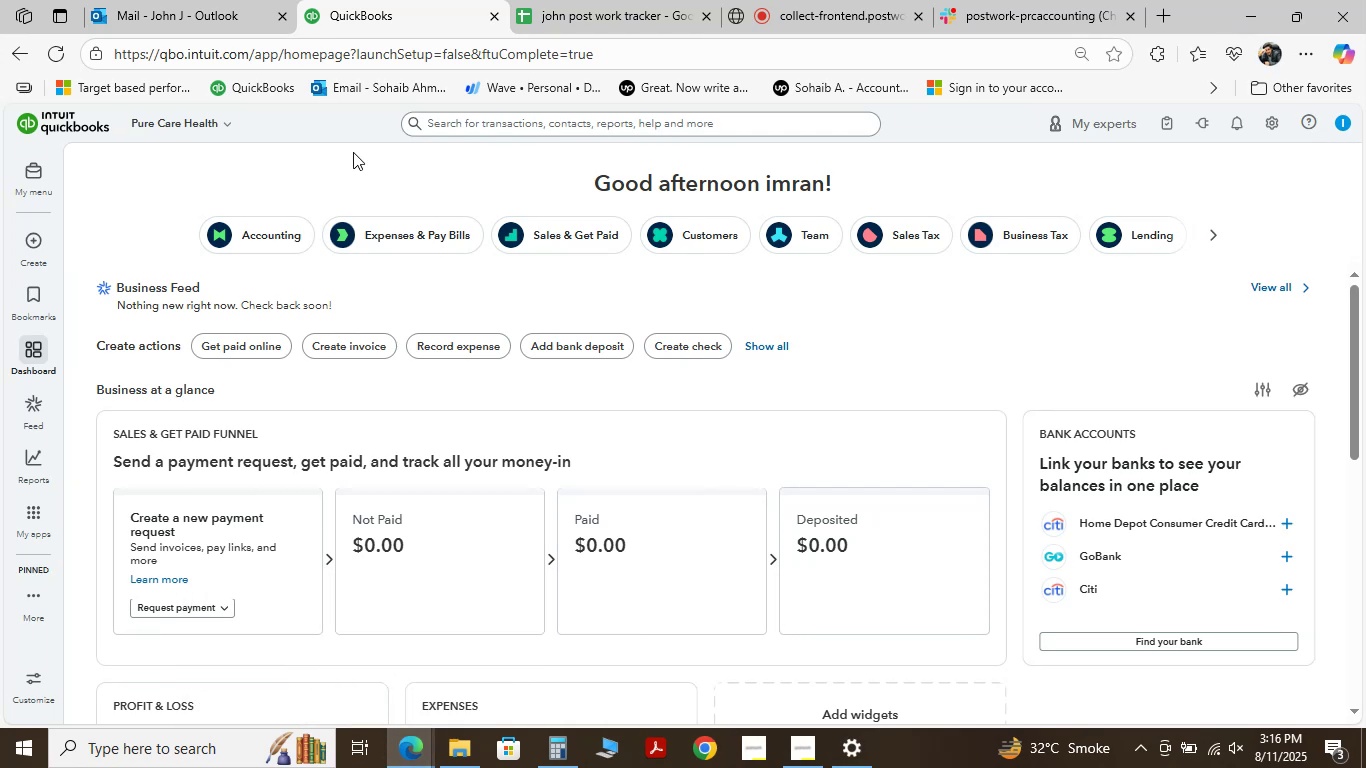 
scroll: coordinate [322, 275], scroll_direction: up, amount: 4.0
 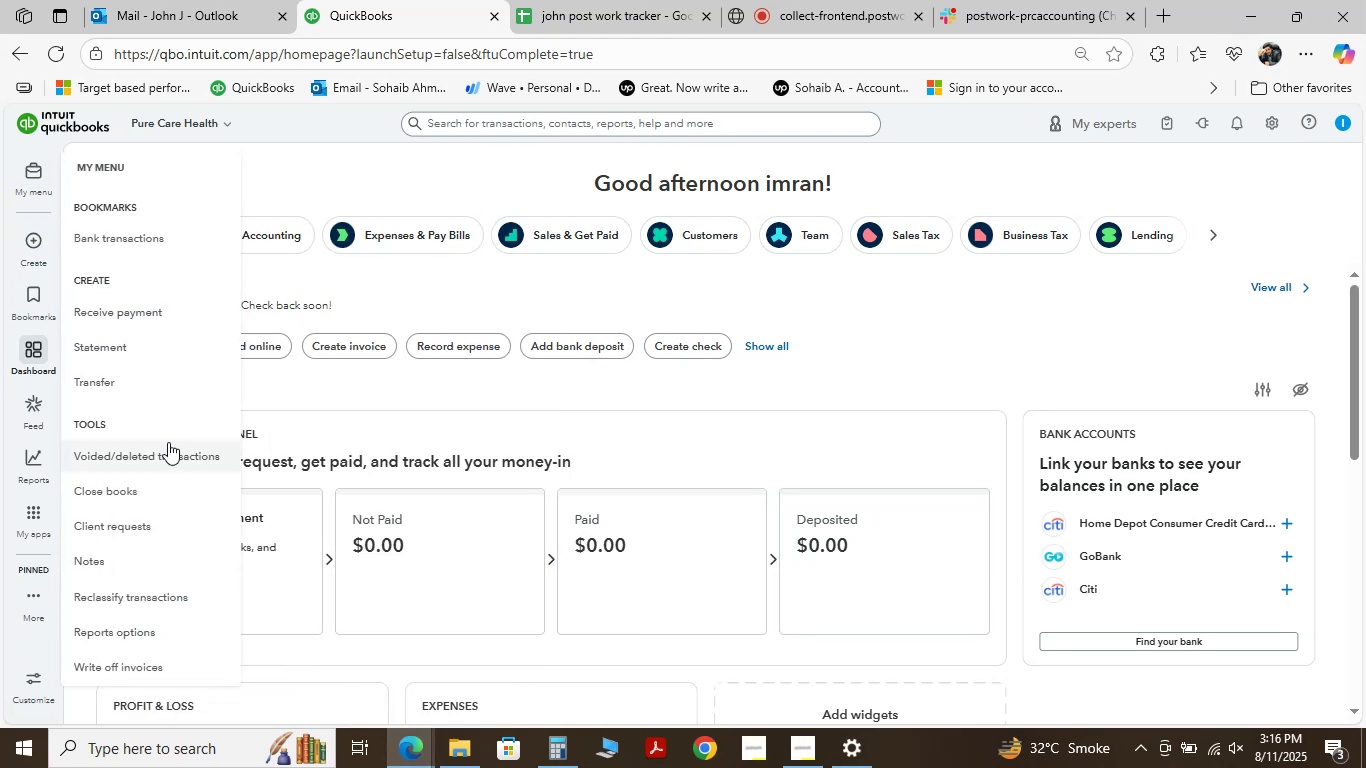 
wait(7.63)
 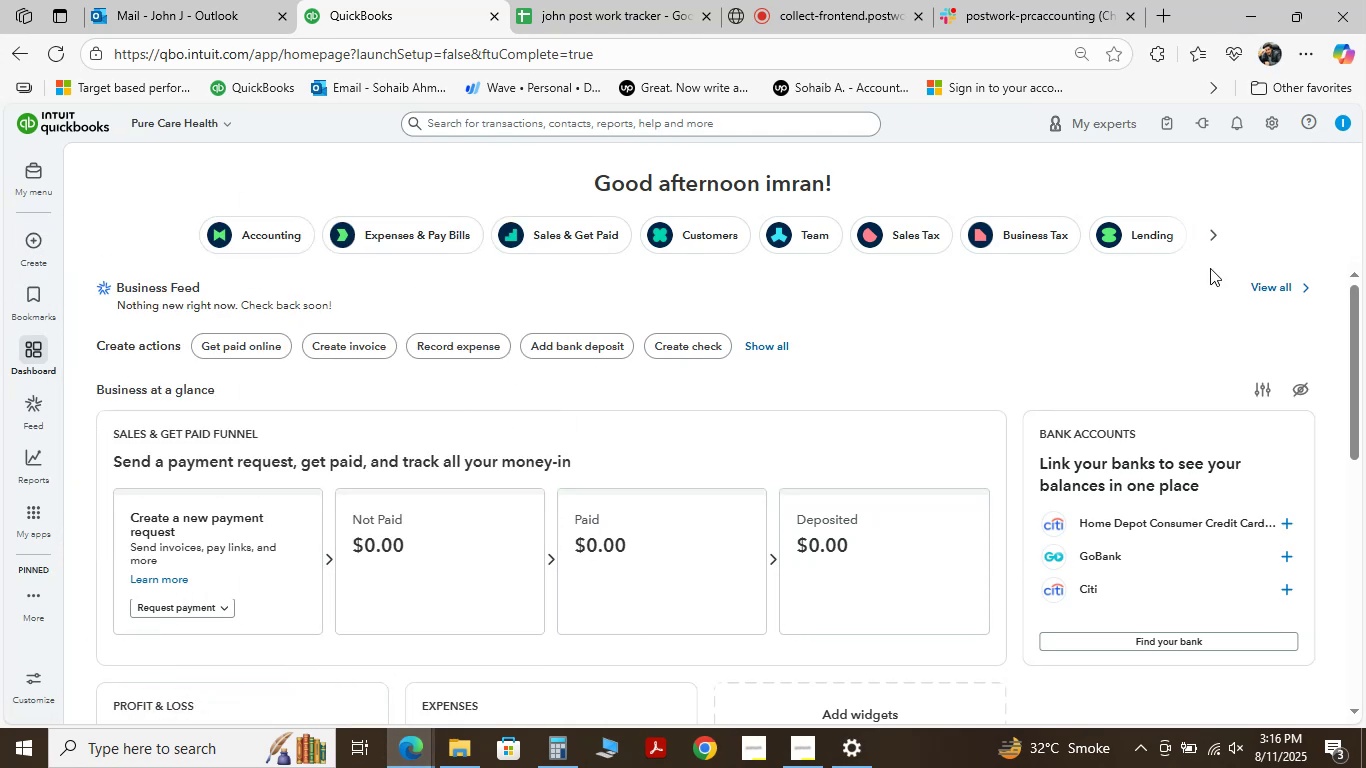 
scroll: coordinate [142, 600], scroll_direction: down, amount: 3.0
 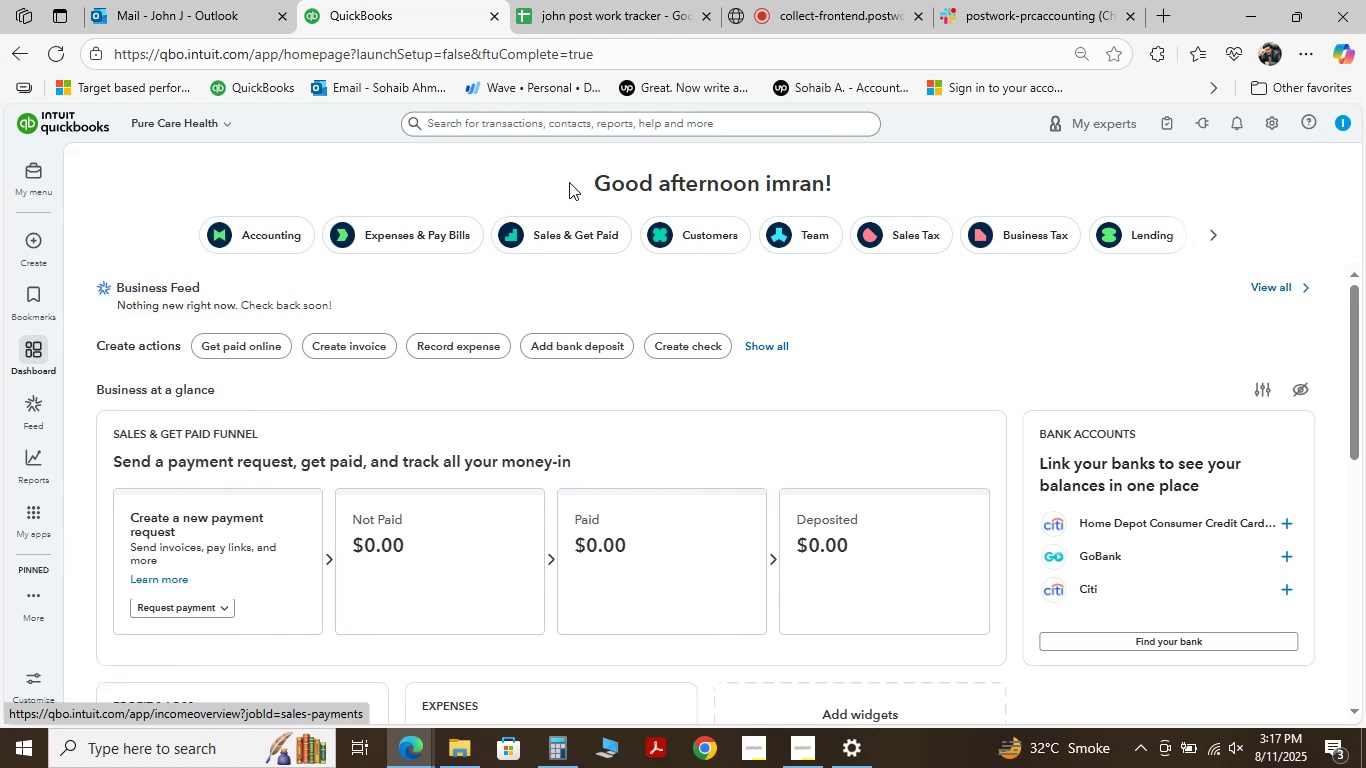 
mouse_move([227, 233])
 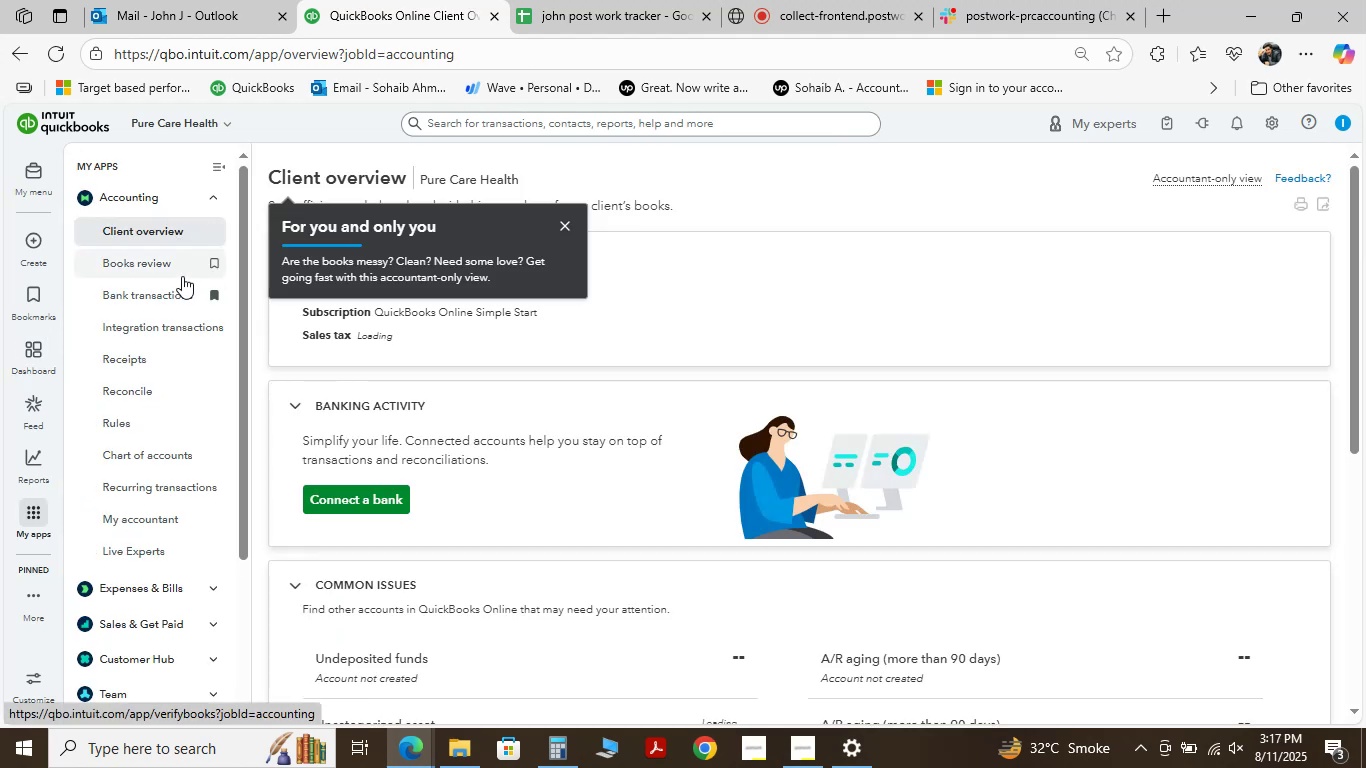 
left_click([163, 285])
 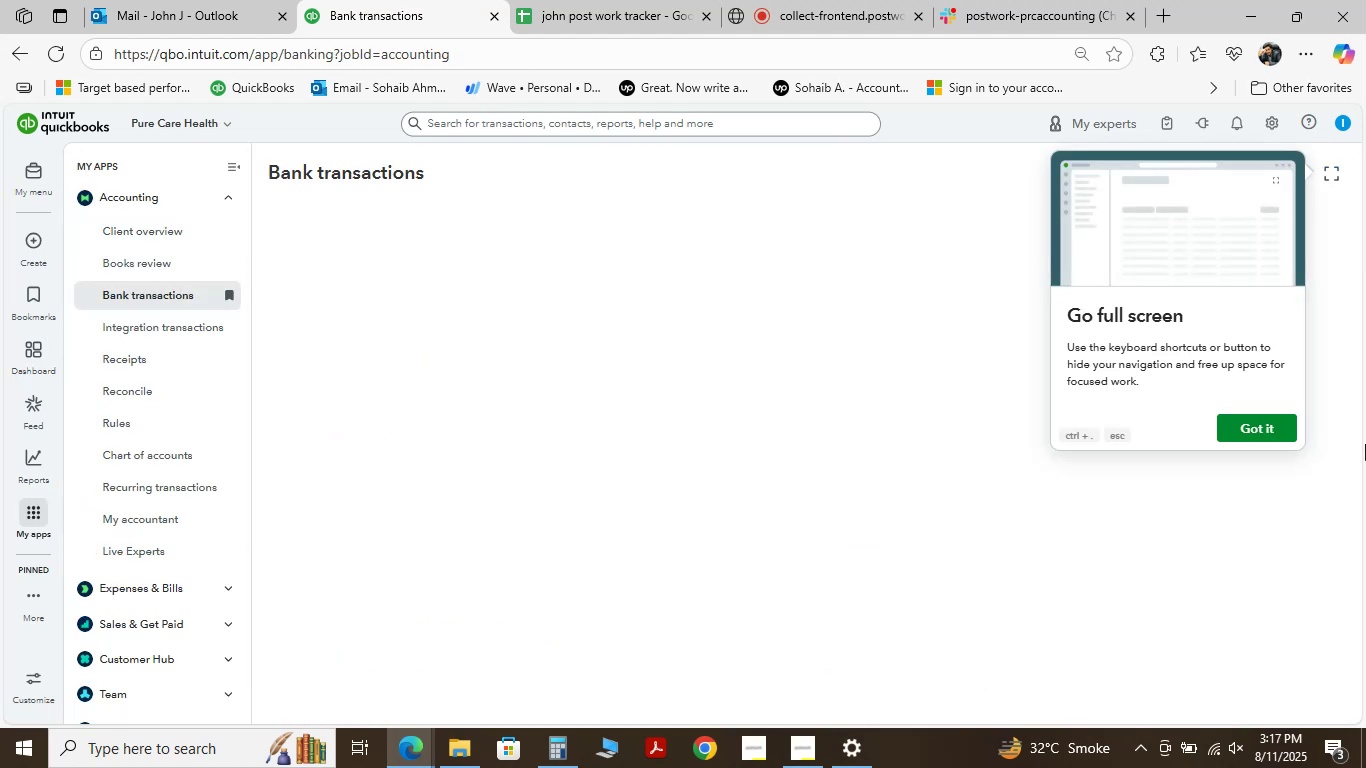 
left_click([1269, 431])
 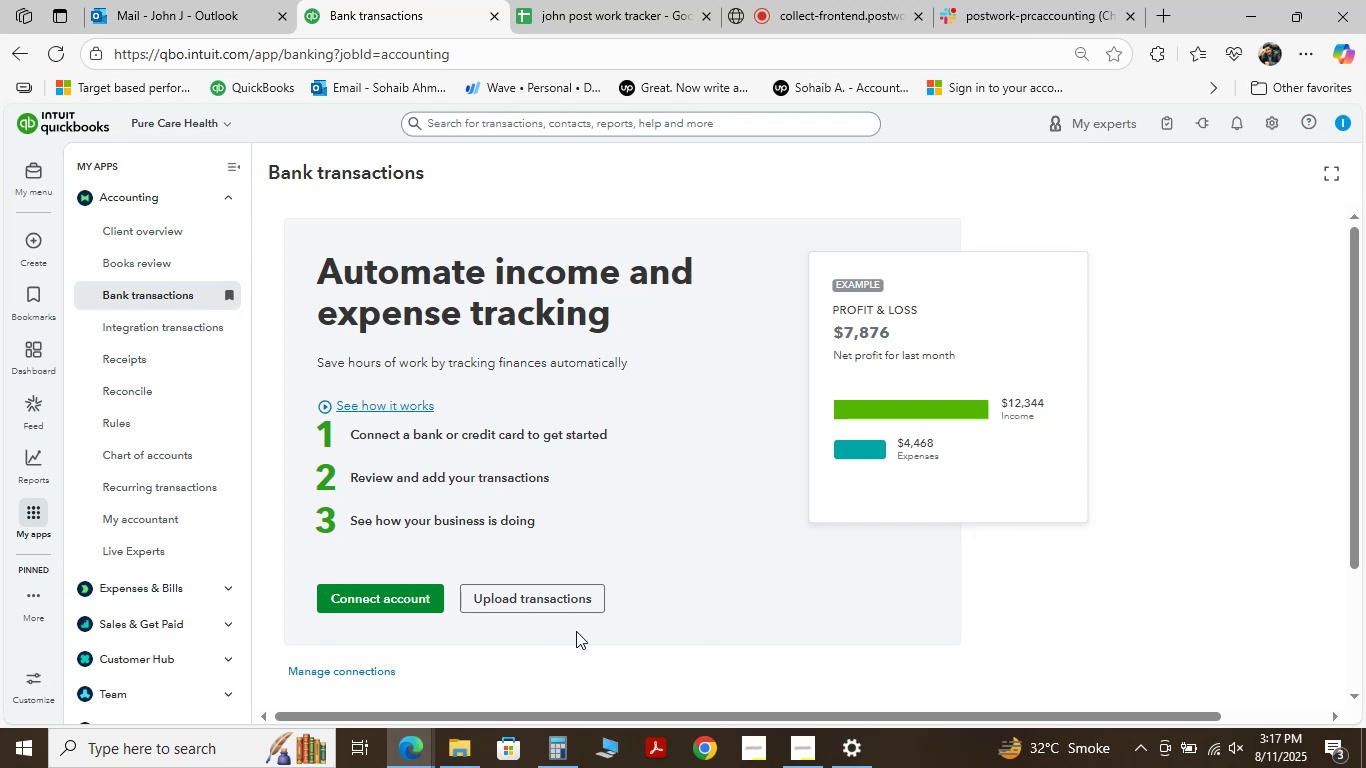 
wait(9.26)
 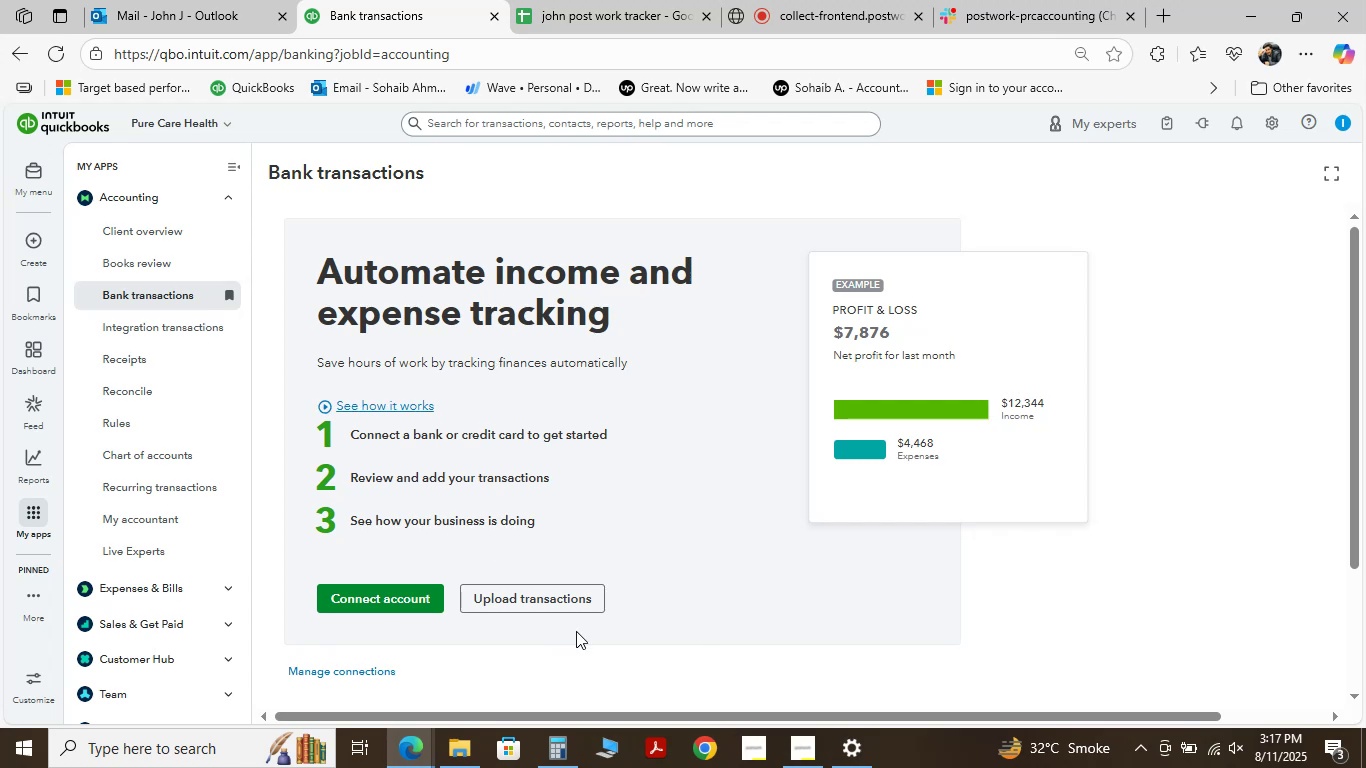 
left_click([546, 601])
 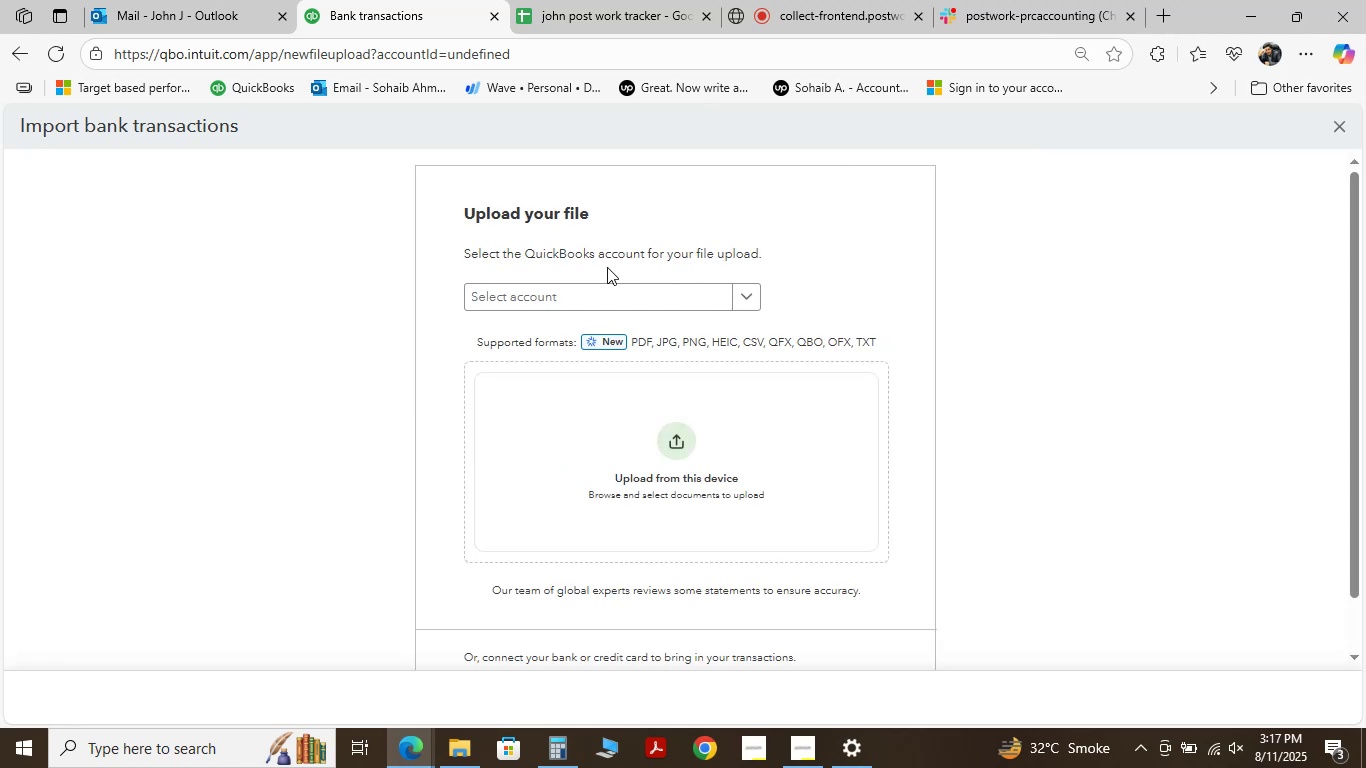 
left_click([644, 286])
 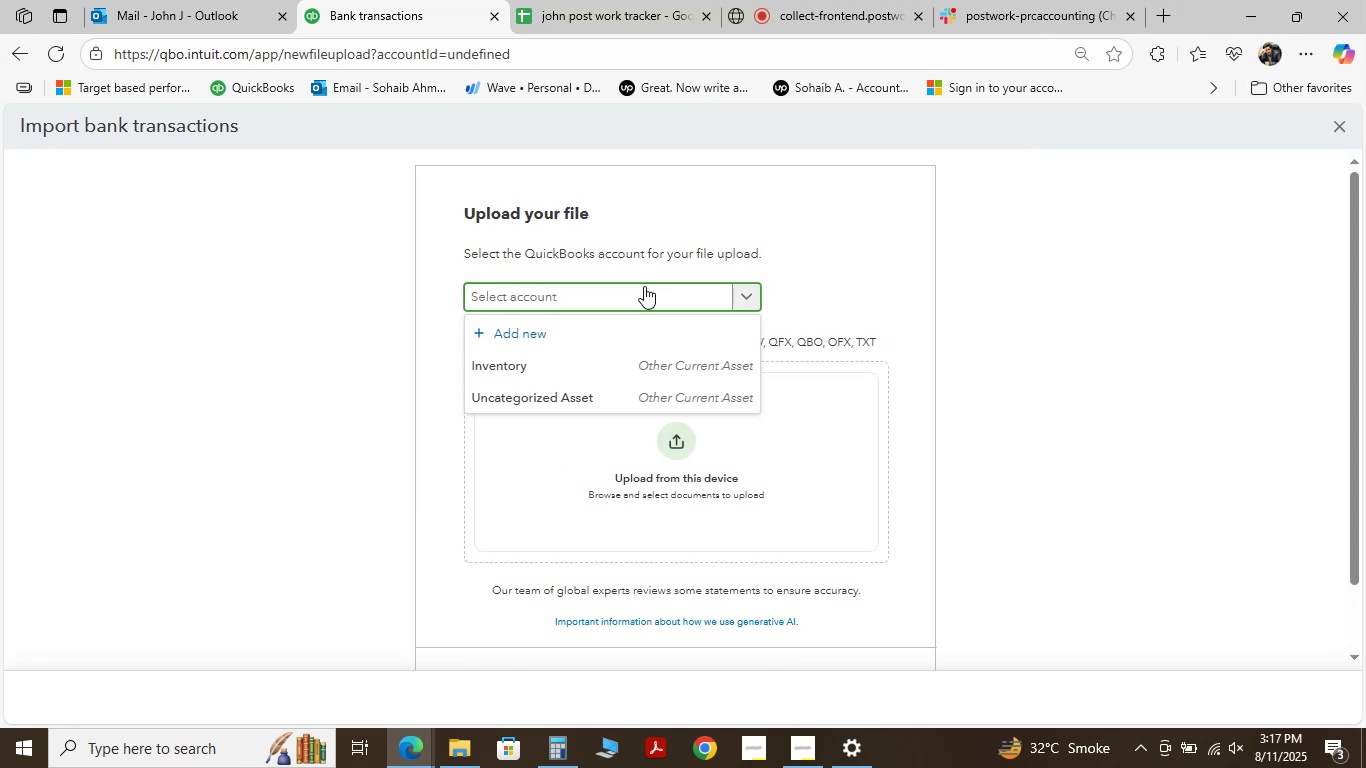 
left_click([644, 286])
 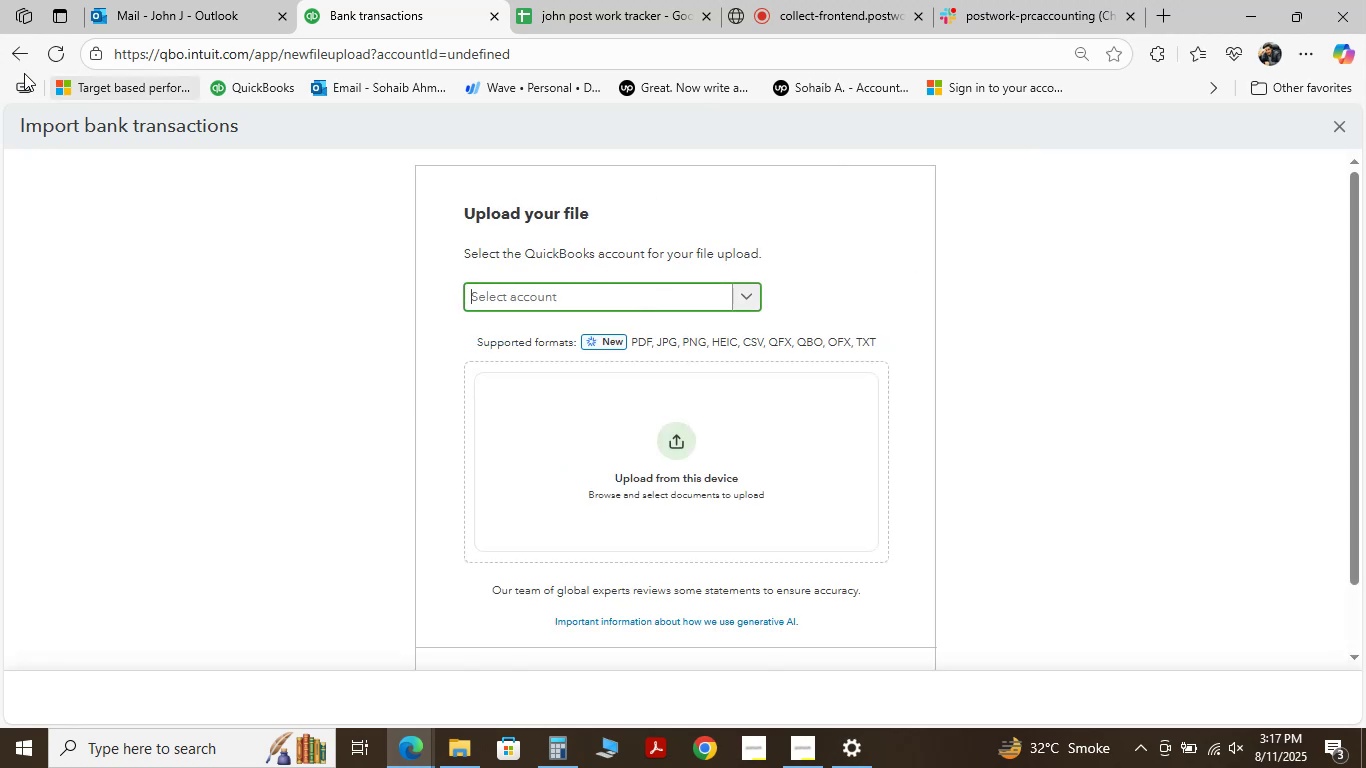 
left_click([14, 58])
 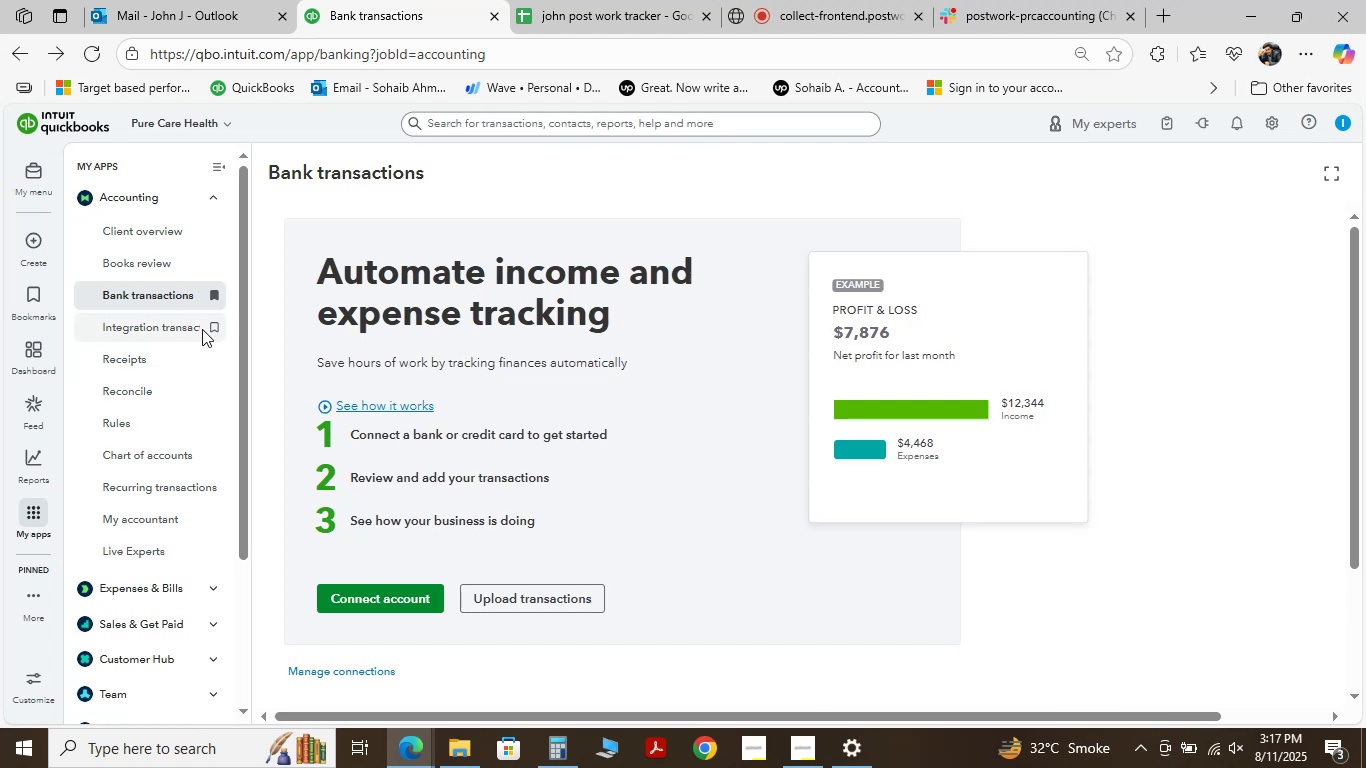 
wait(11.79)
 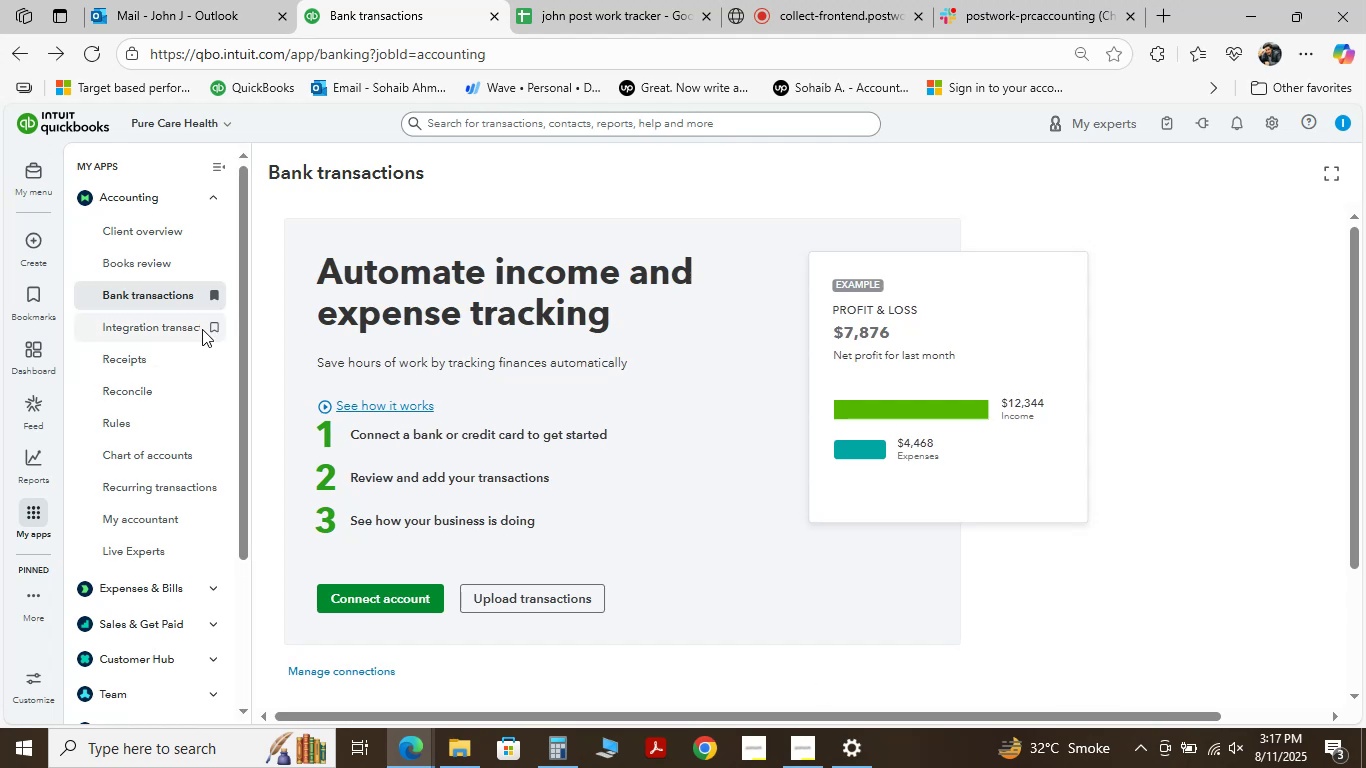 
left_click([148, 451])
 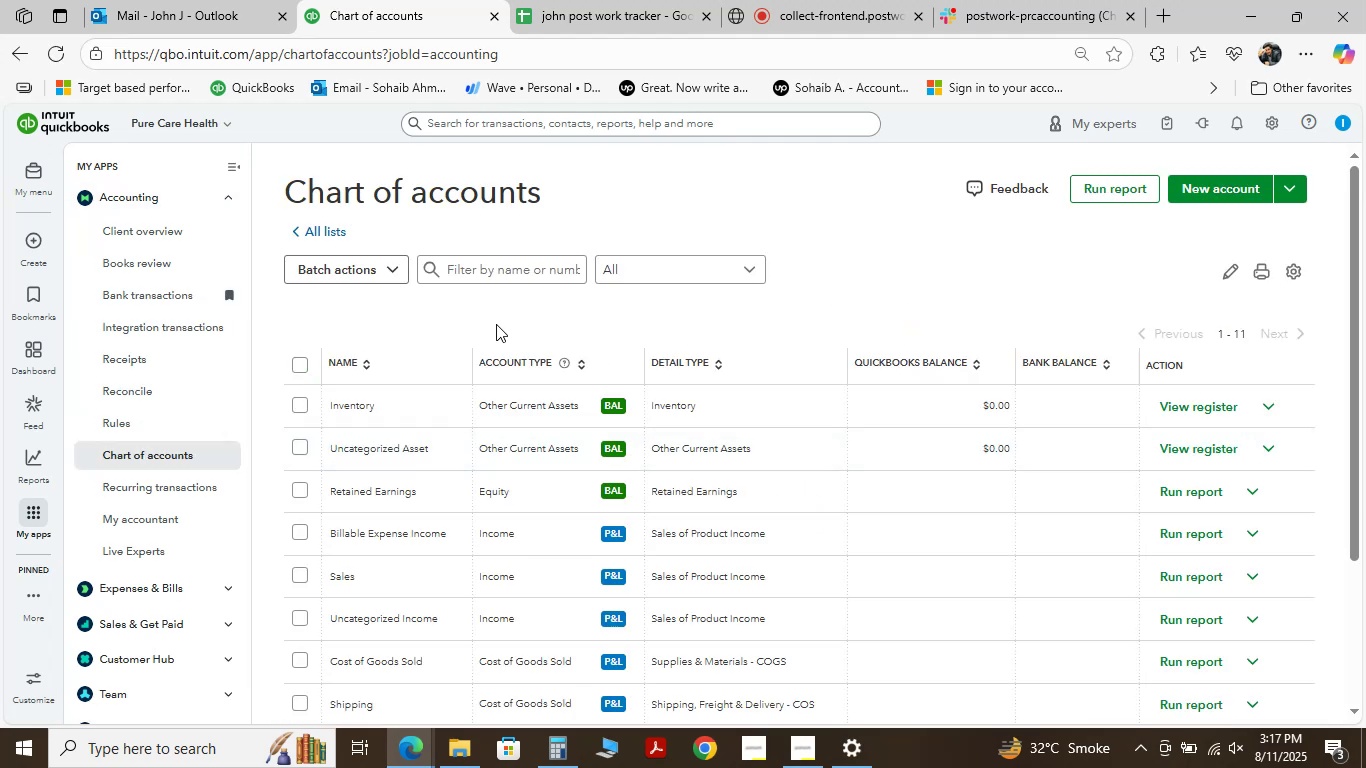 
scroll: coordinate [650, 267], scroll_direction: up, amount: 6.0
 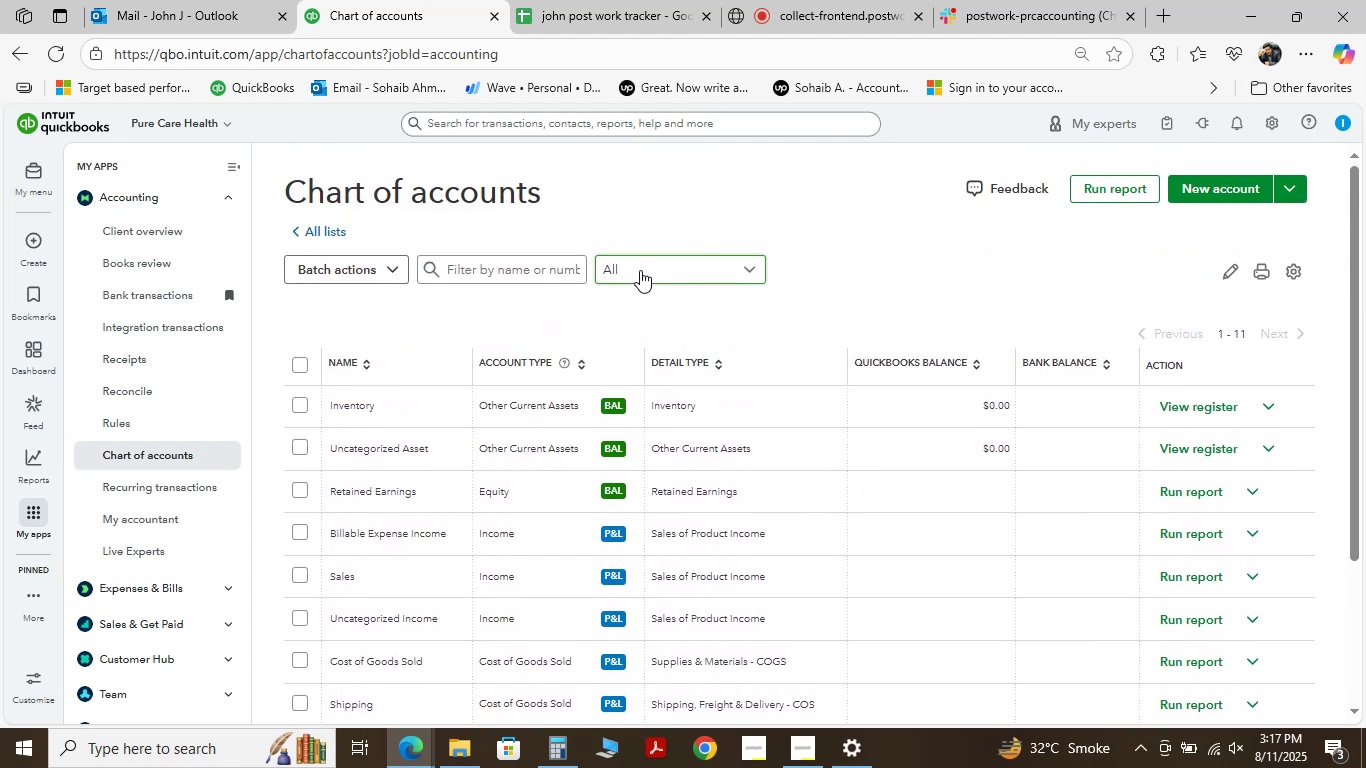 
scroll: coordinate [714, 271], scroll_direction: down, amount: 5.0
 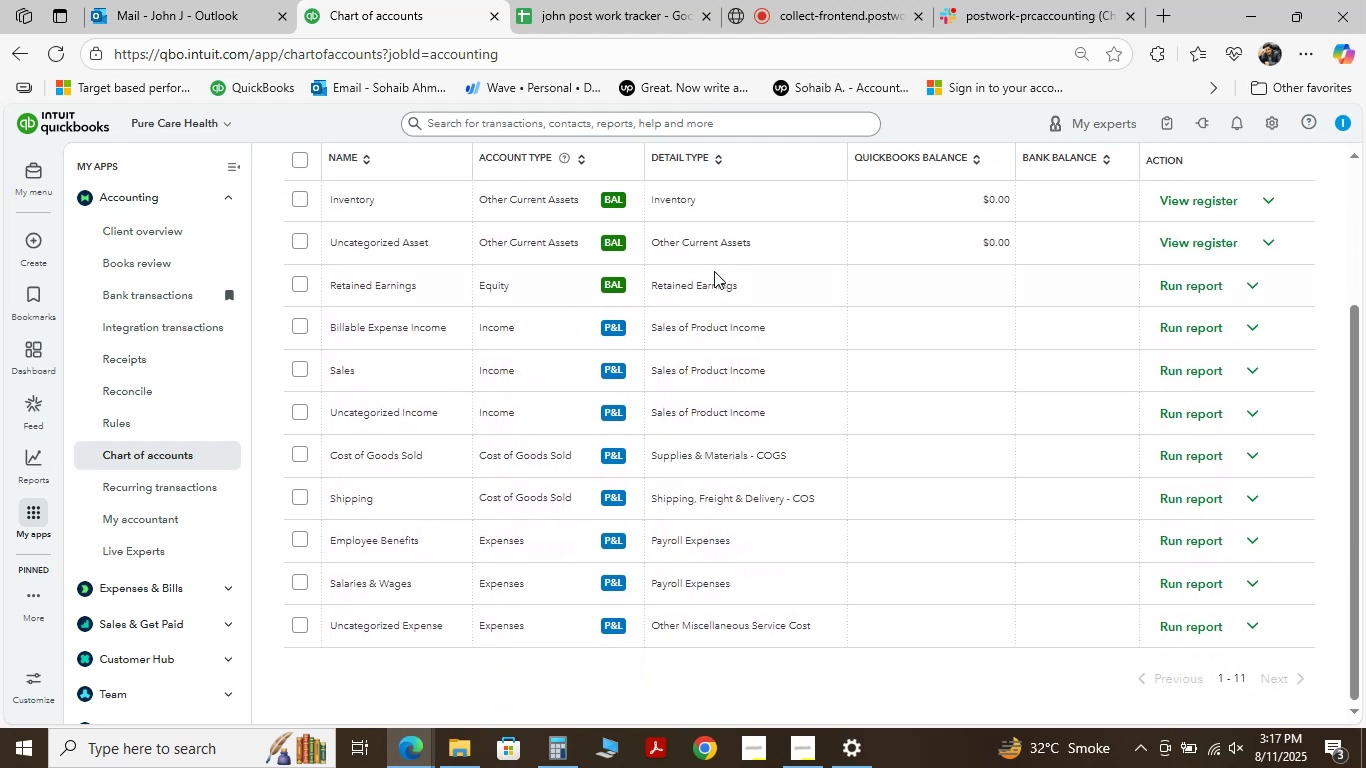 
scroll: coordinate [1001, 343], scroll_direction: up, amount: 12.0
 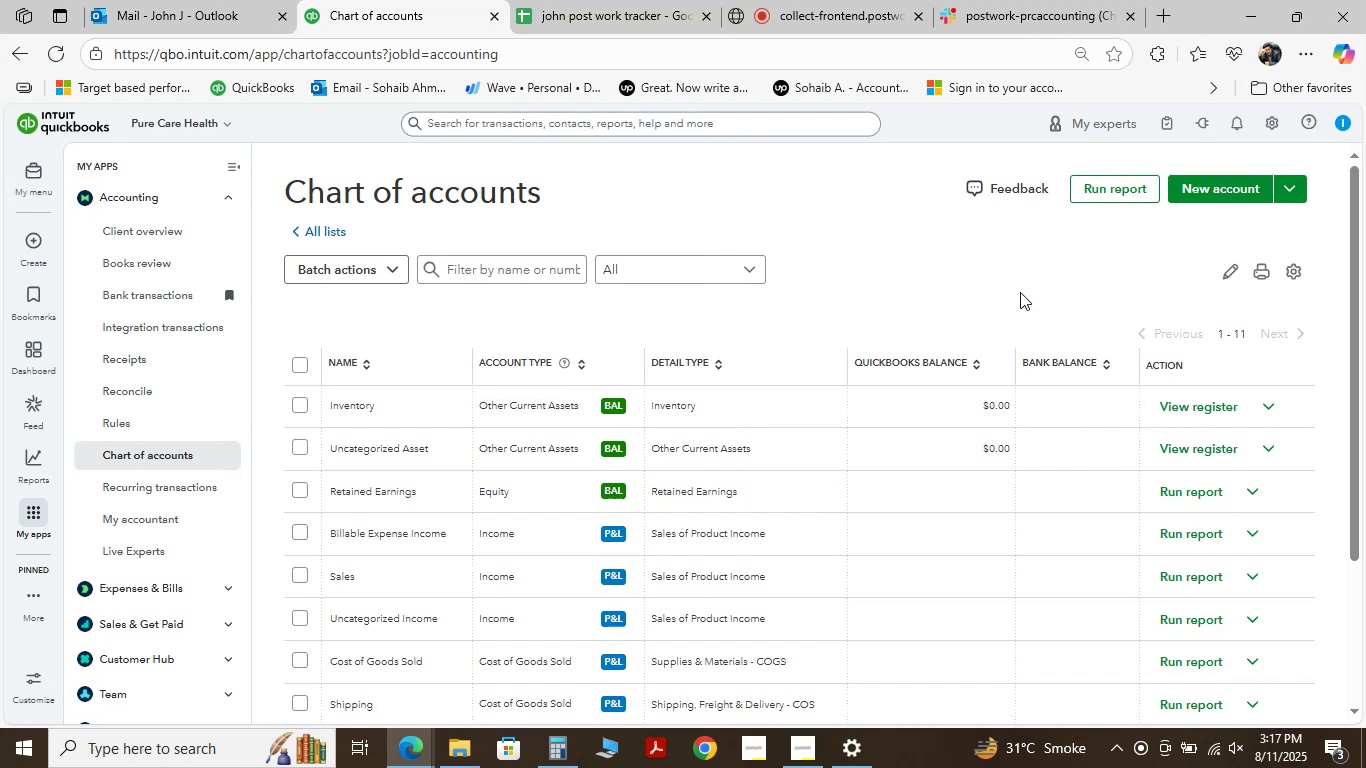 
wait(12.38)
 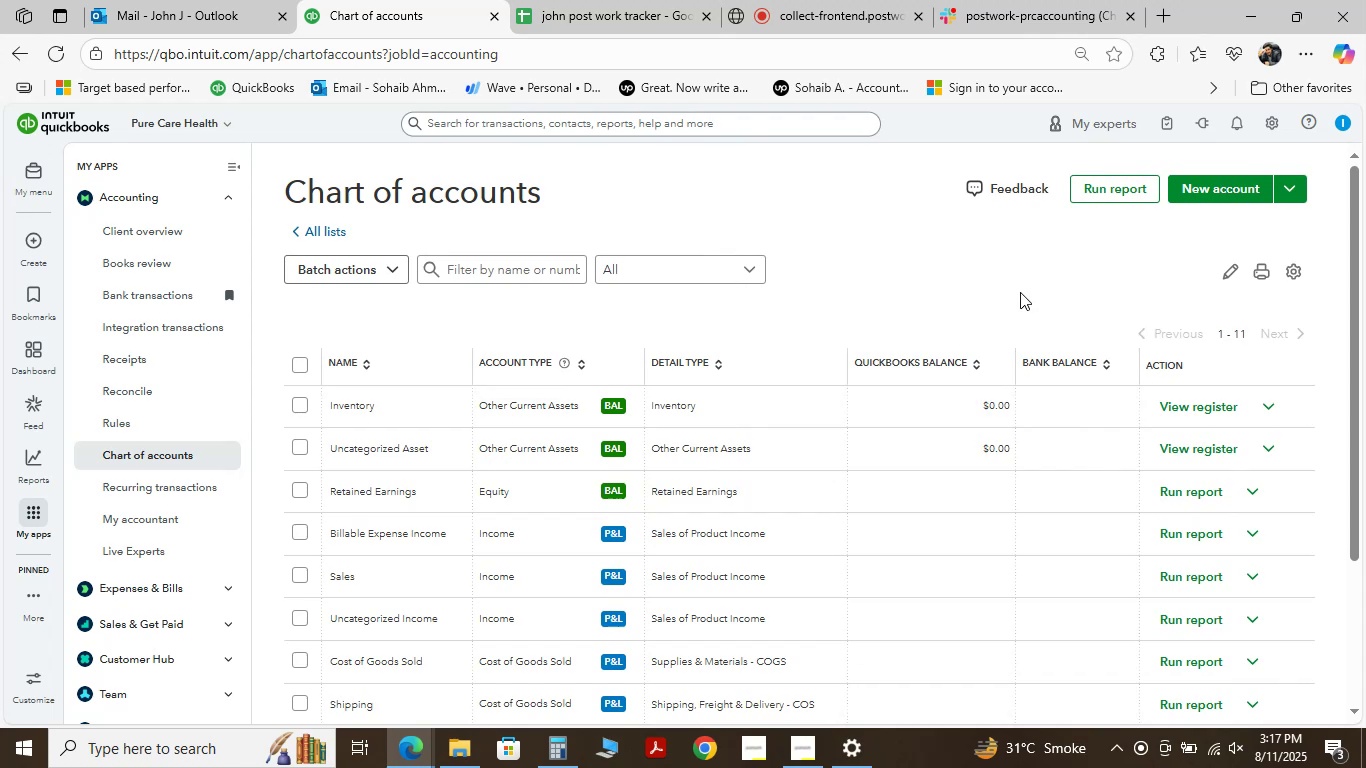 
scroll: coordinate [821, 384], scroll_direction: none, amount: 0.0
 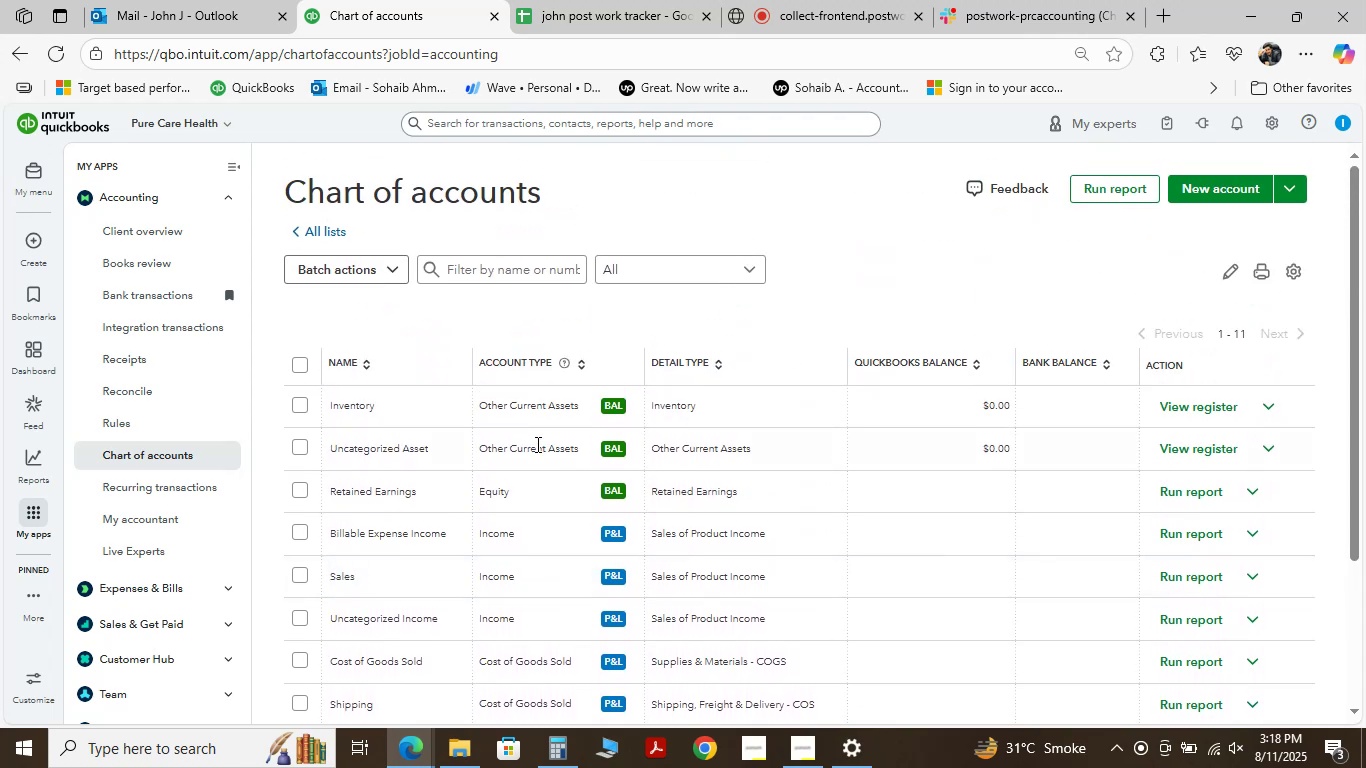 
scroll: coordinate [514, 417], scroll_direction: down, amount: 5.0
 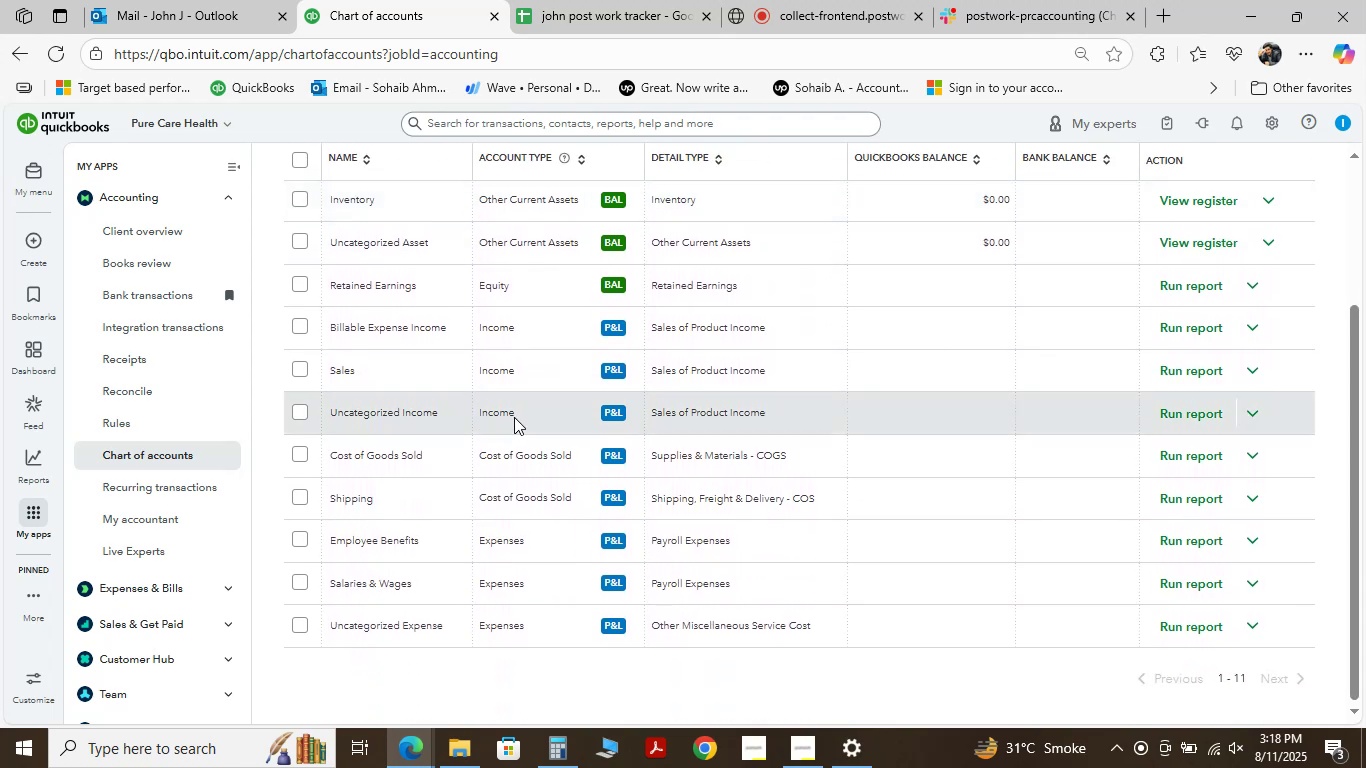 
scroll: coordinate [378, 256], scroll_direction: up, amount: 3.0
 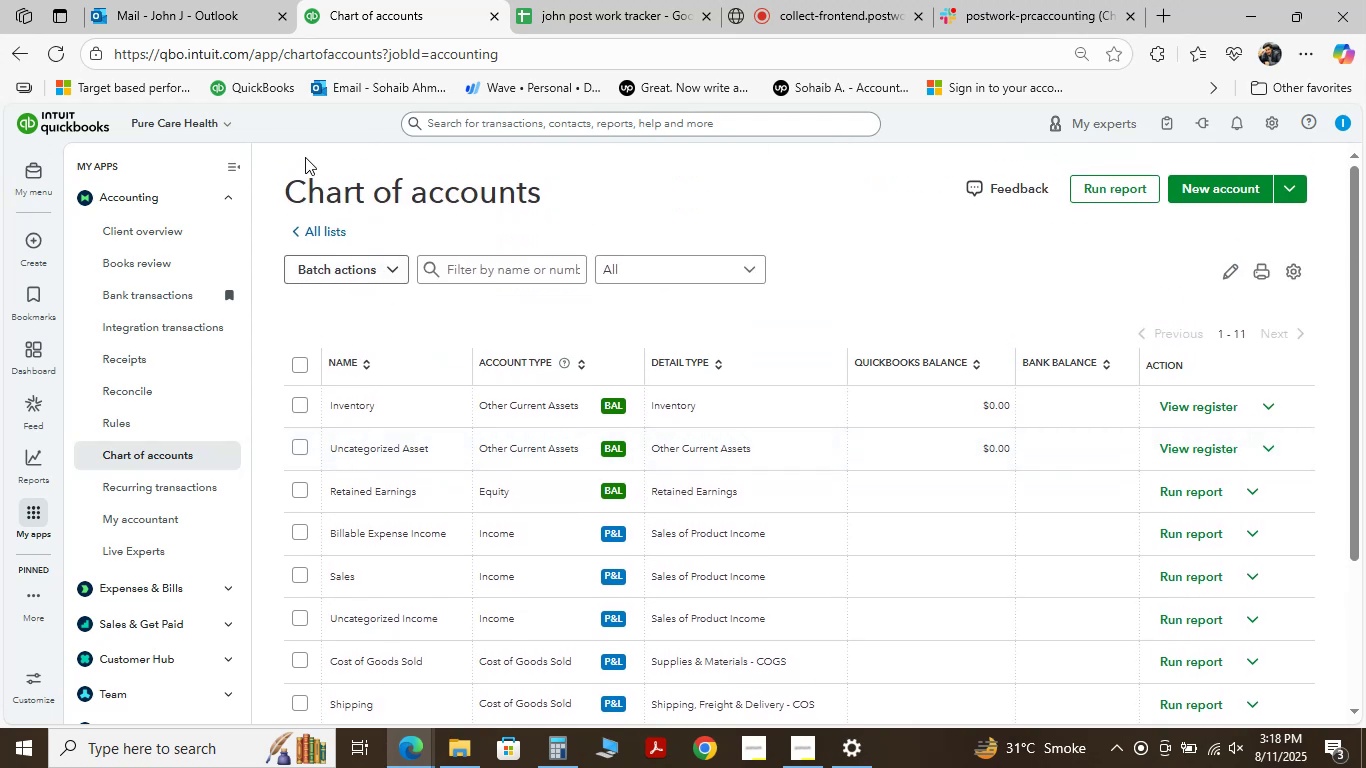 
scroll: coordinate [292, 157], scroll_direction: down, amount: 3.0
 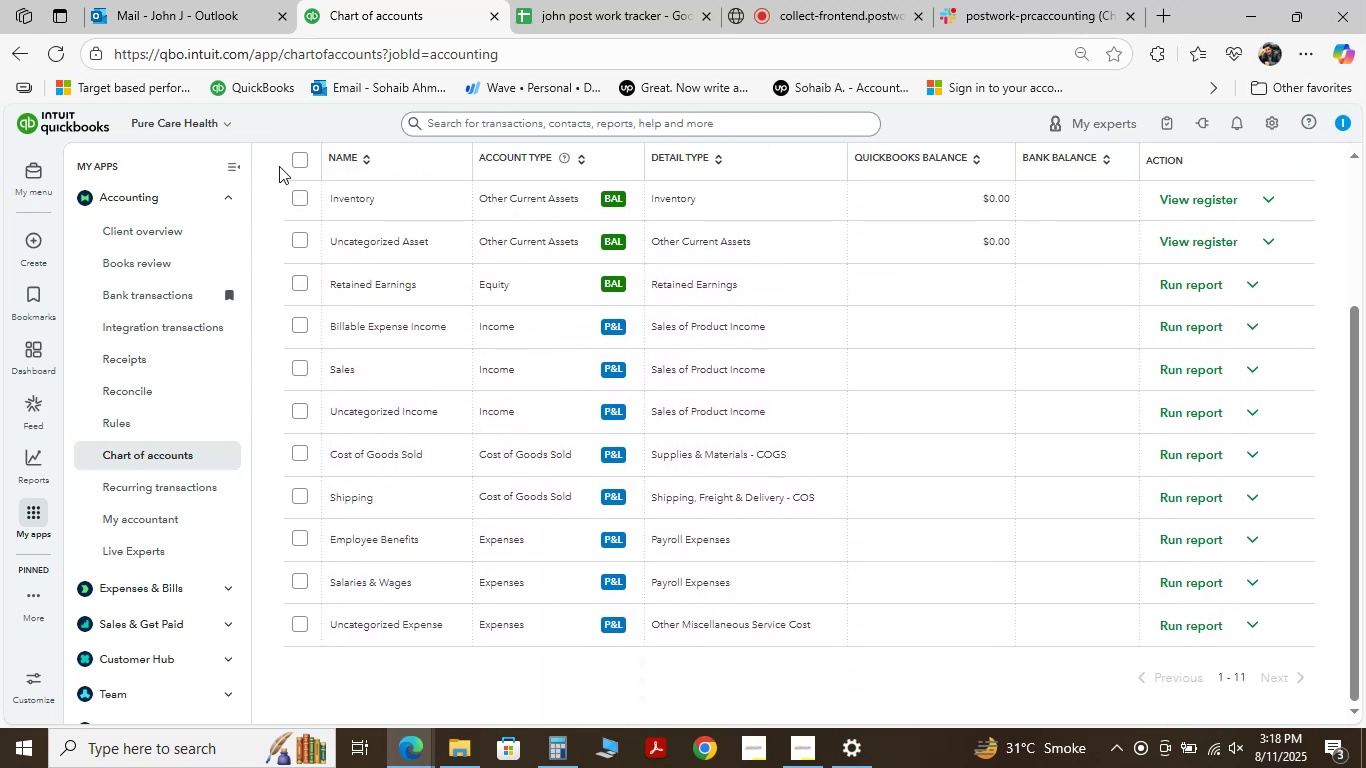 
scroll: coordinate [279, 166], scroll_direction: up, amount: 4.0
 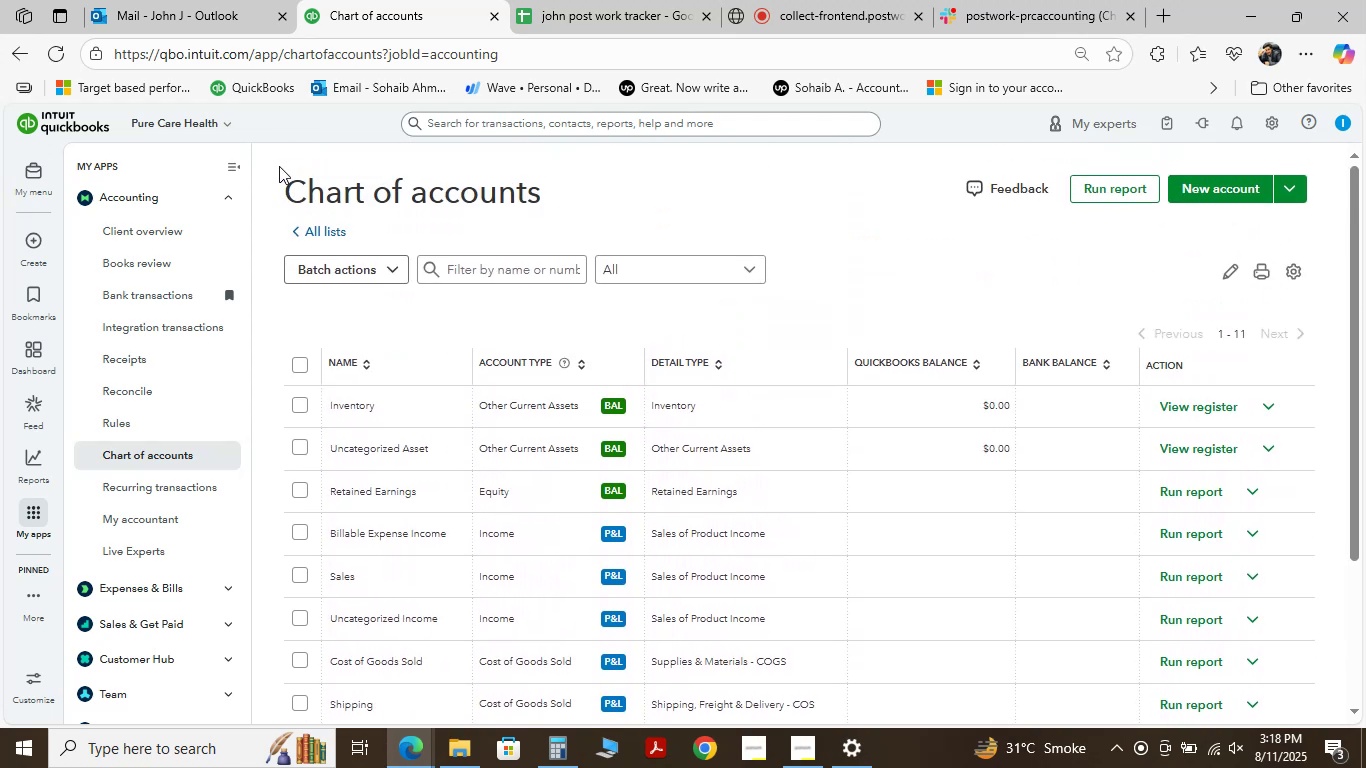 
scroll: coordinate [279, 166], scroll_direction: down, amount: 2.0
 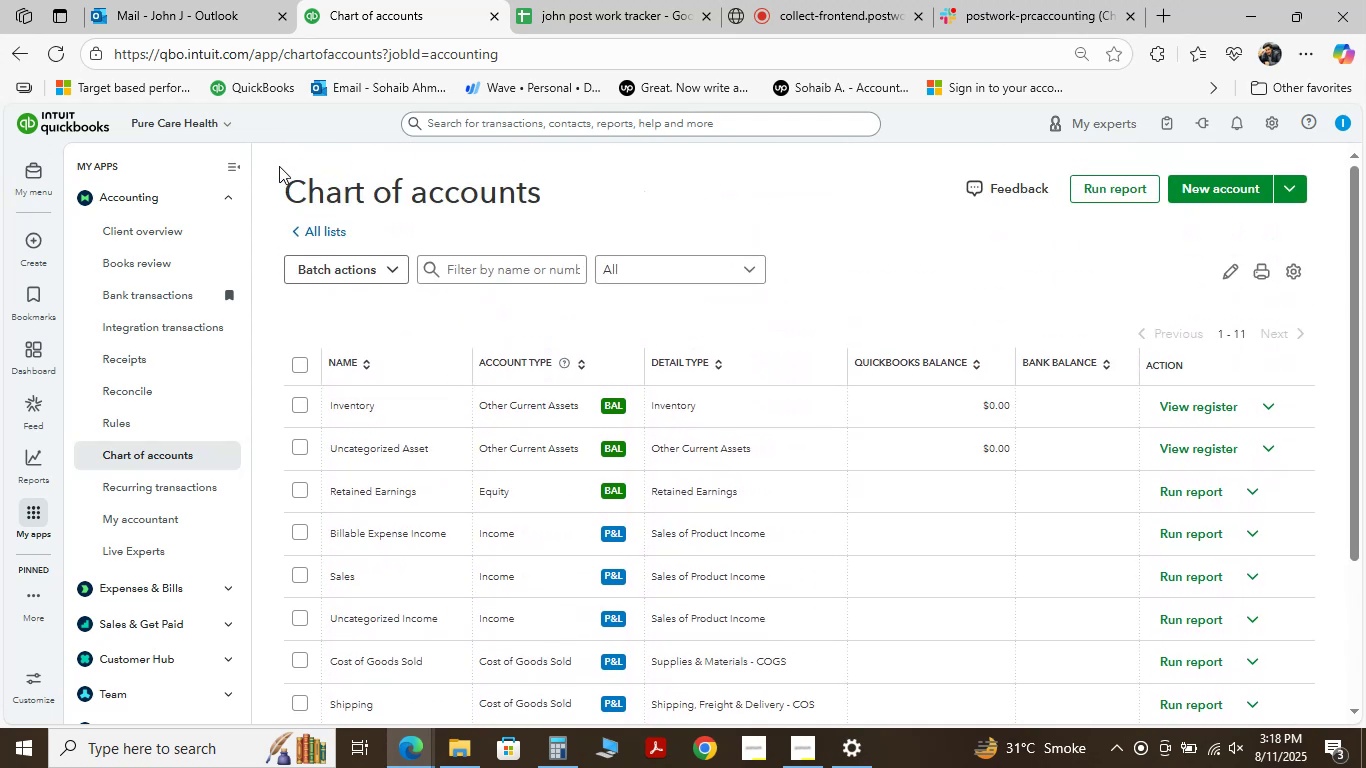 
scroll: coordinate [279, 166], scroll_direction: up, amount: 2.0
 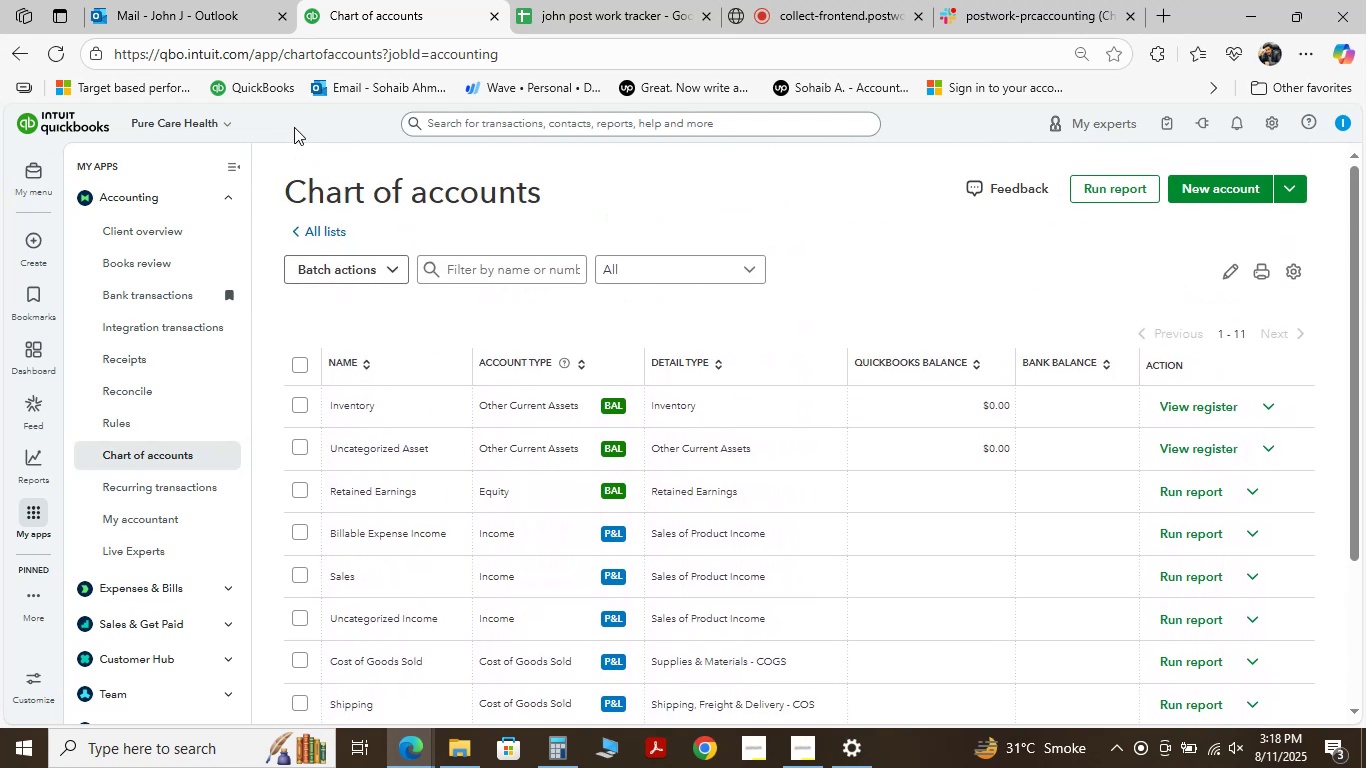 
scroll: coordinate [294, 127], scroll_direction: down, amount: 3.0
 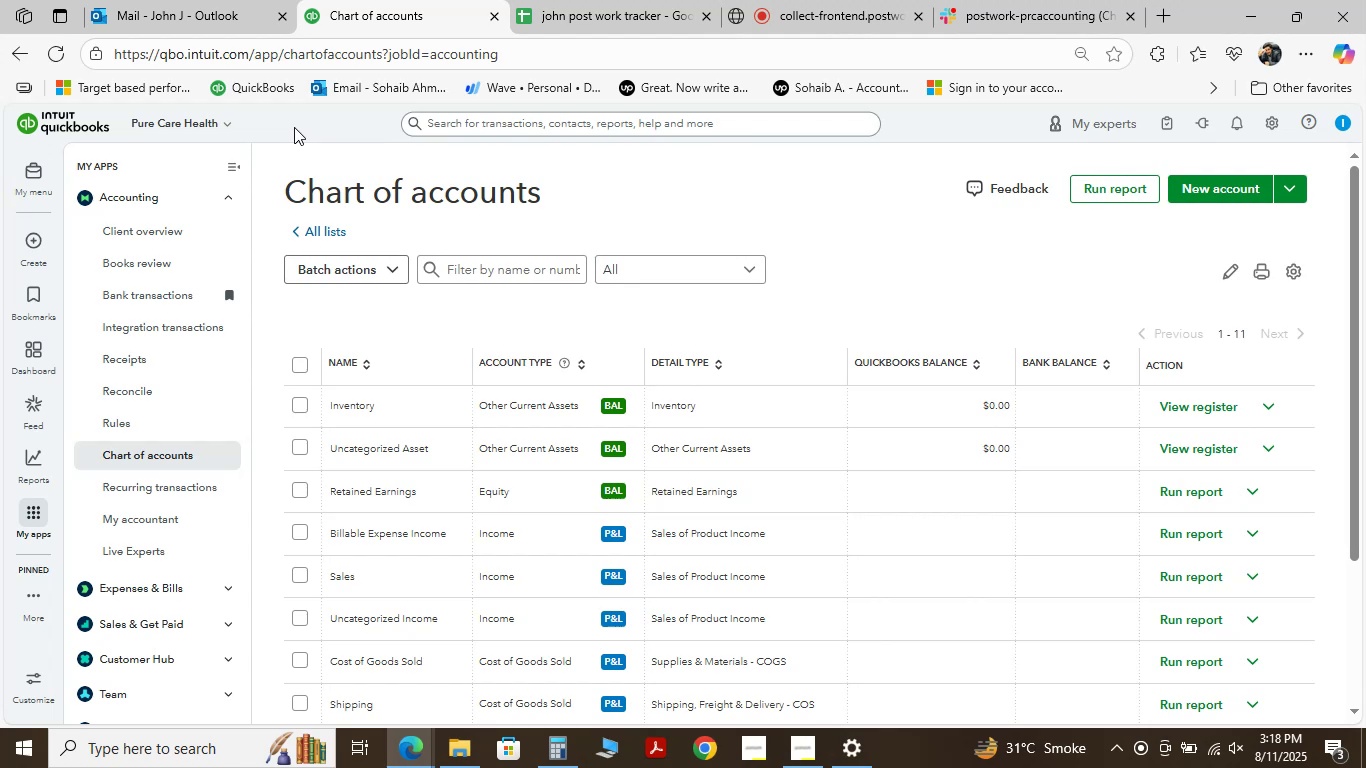 
scroll: coordinate [294, 127], scroll_direction: up, amount: 3.0
 